 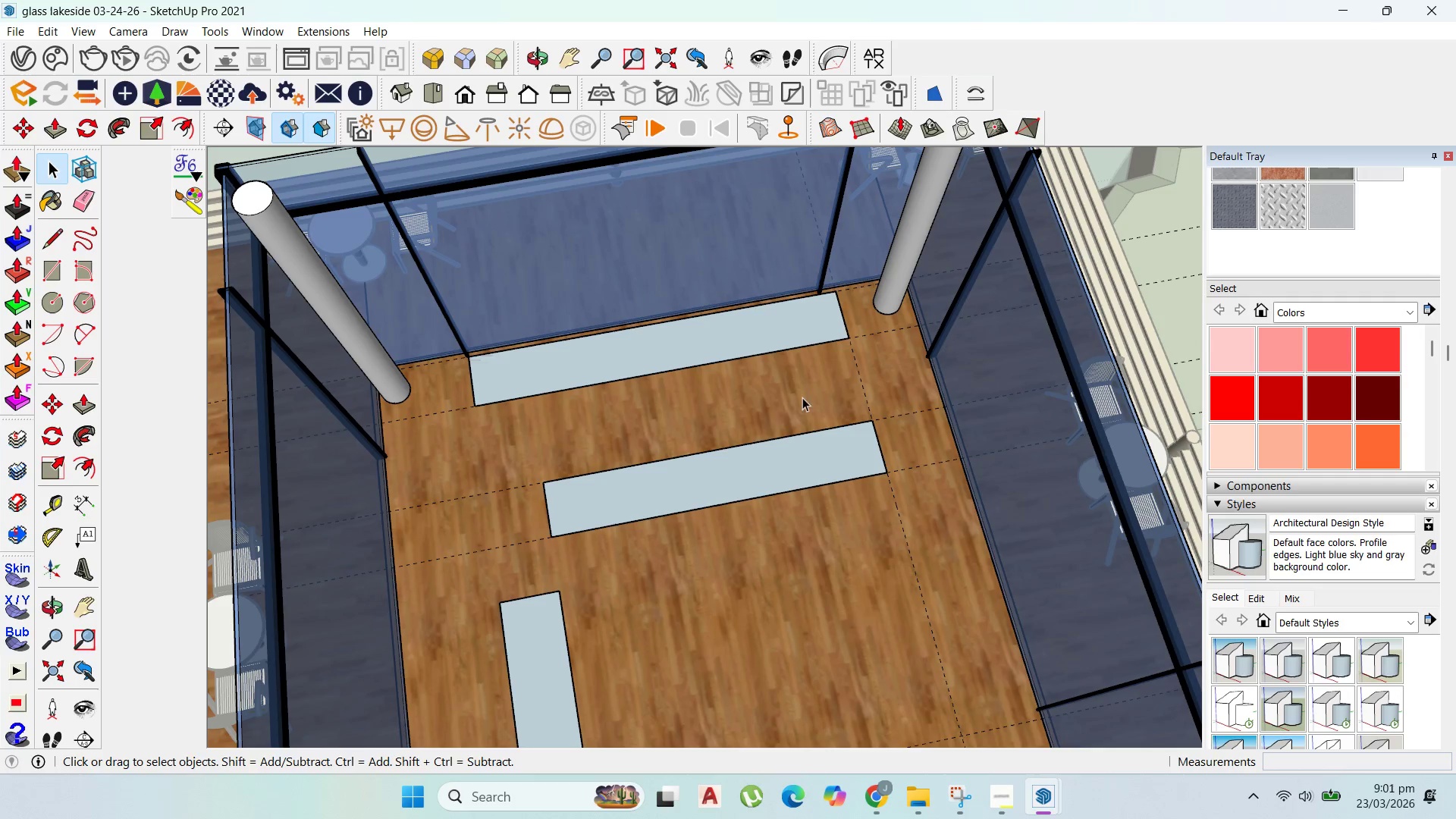 
left_click([861, 390])
 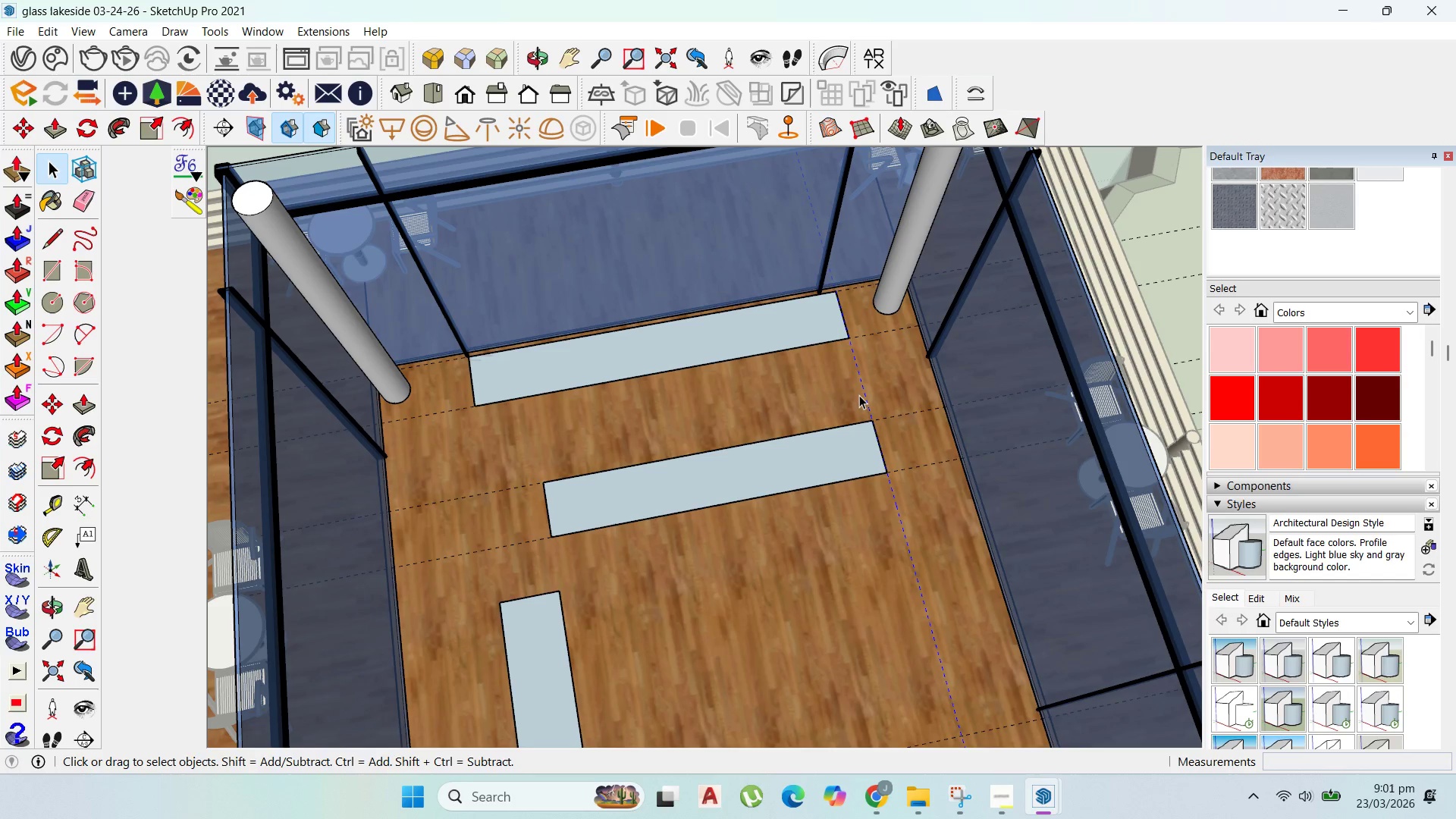 
key(Delete)
 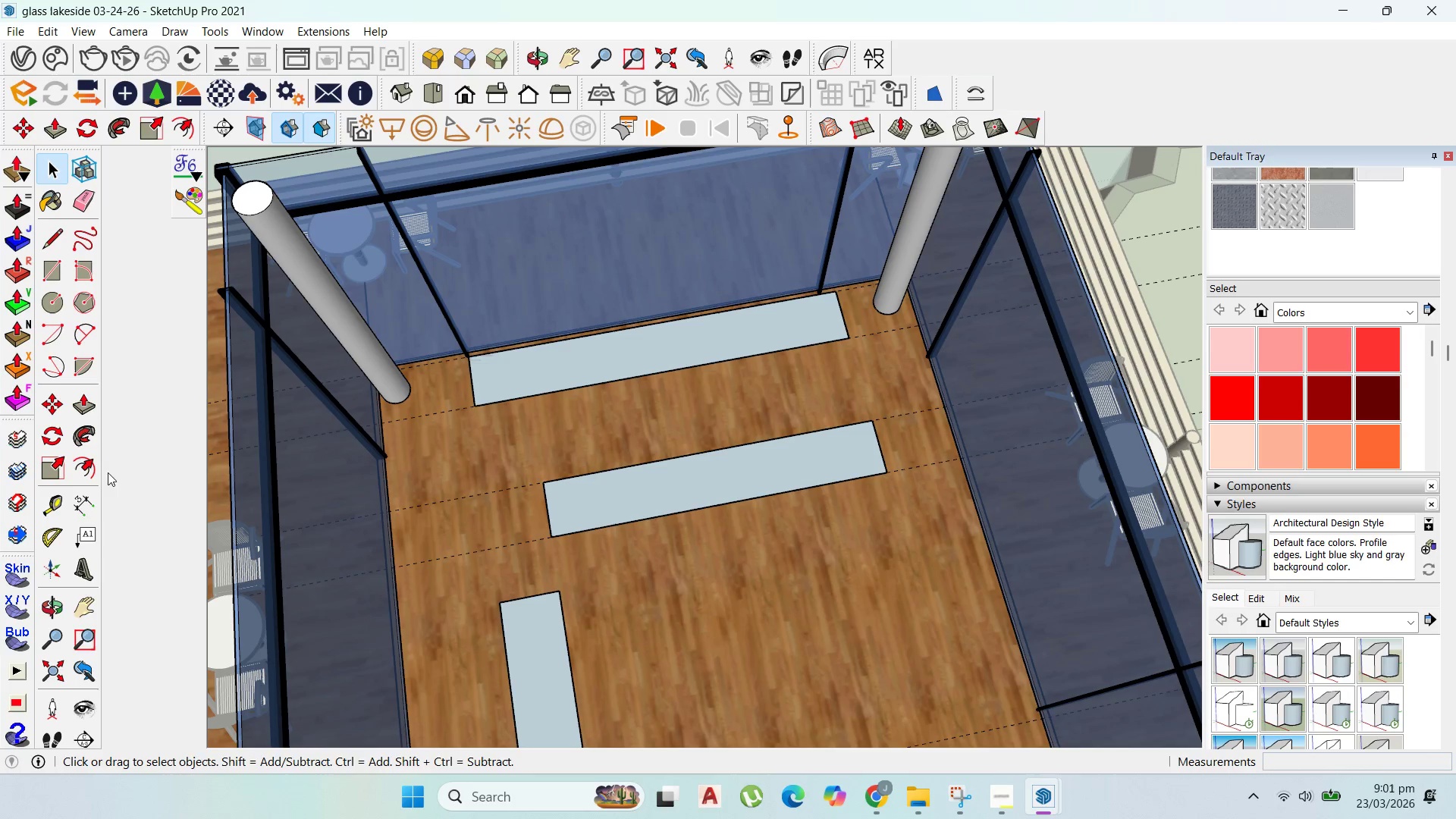 
left_click([48, 503])
 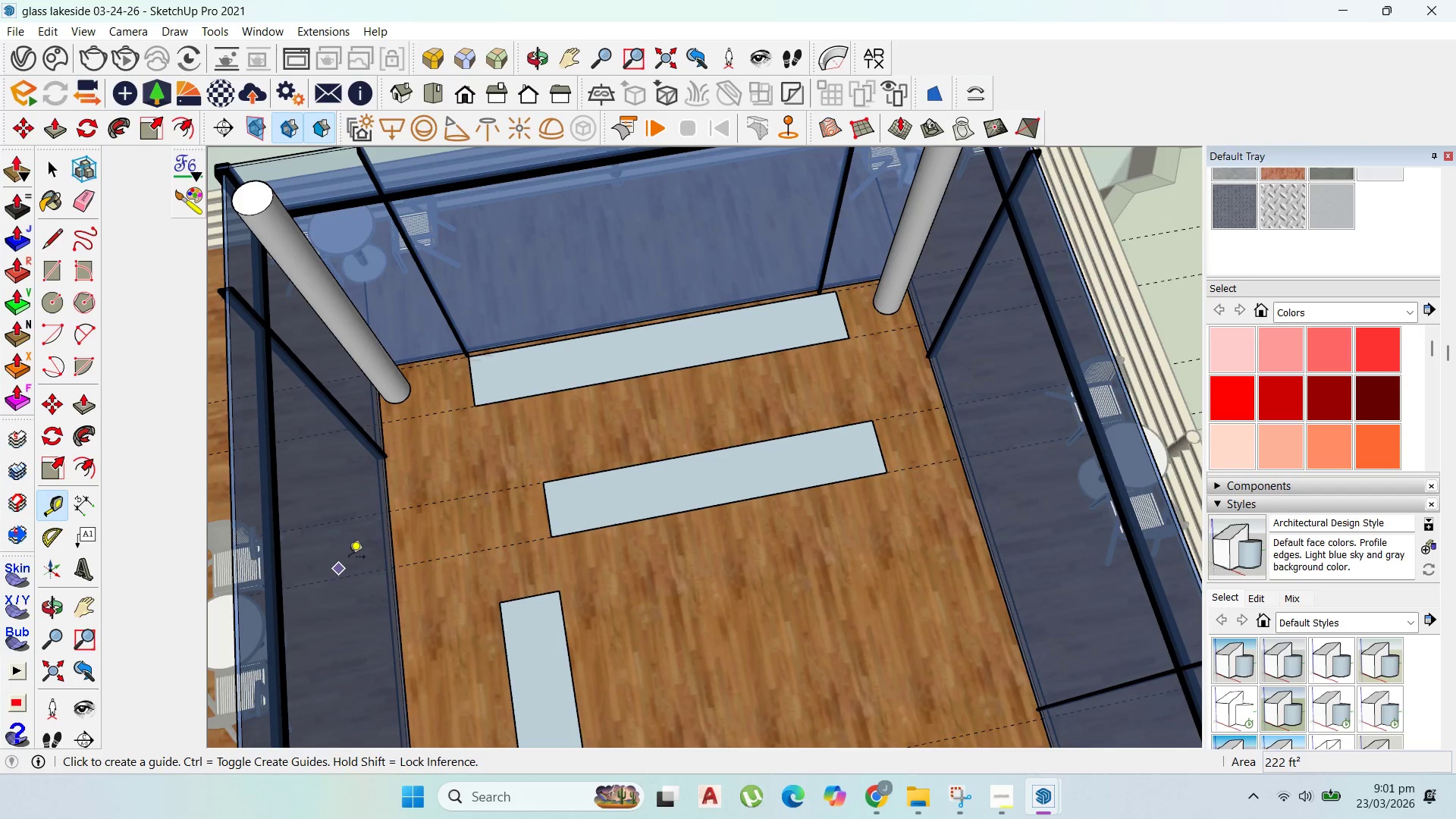 
scroll: coordinate [397, 408], scroll_direction: up, amount: 28.0
 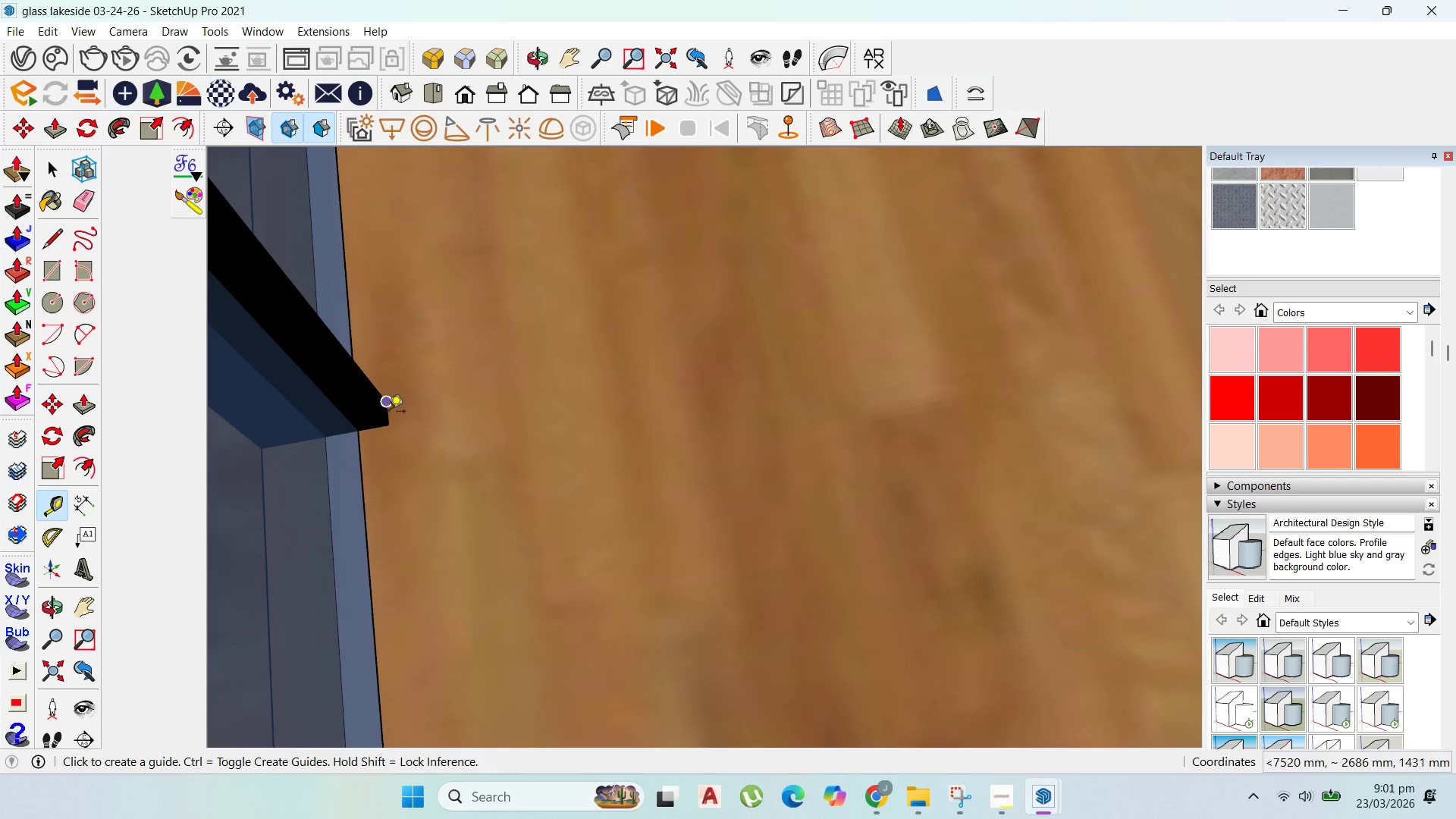 
left_click([389, 414])
 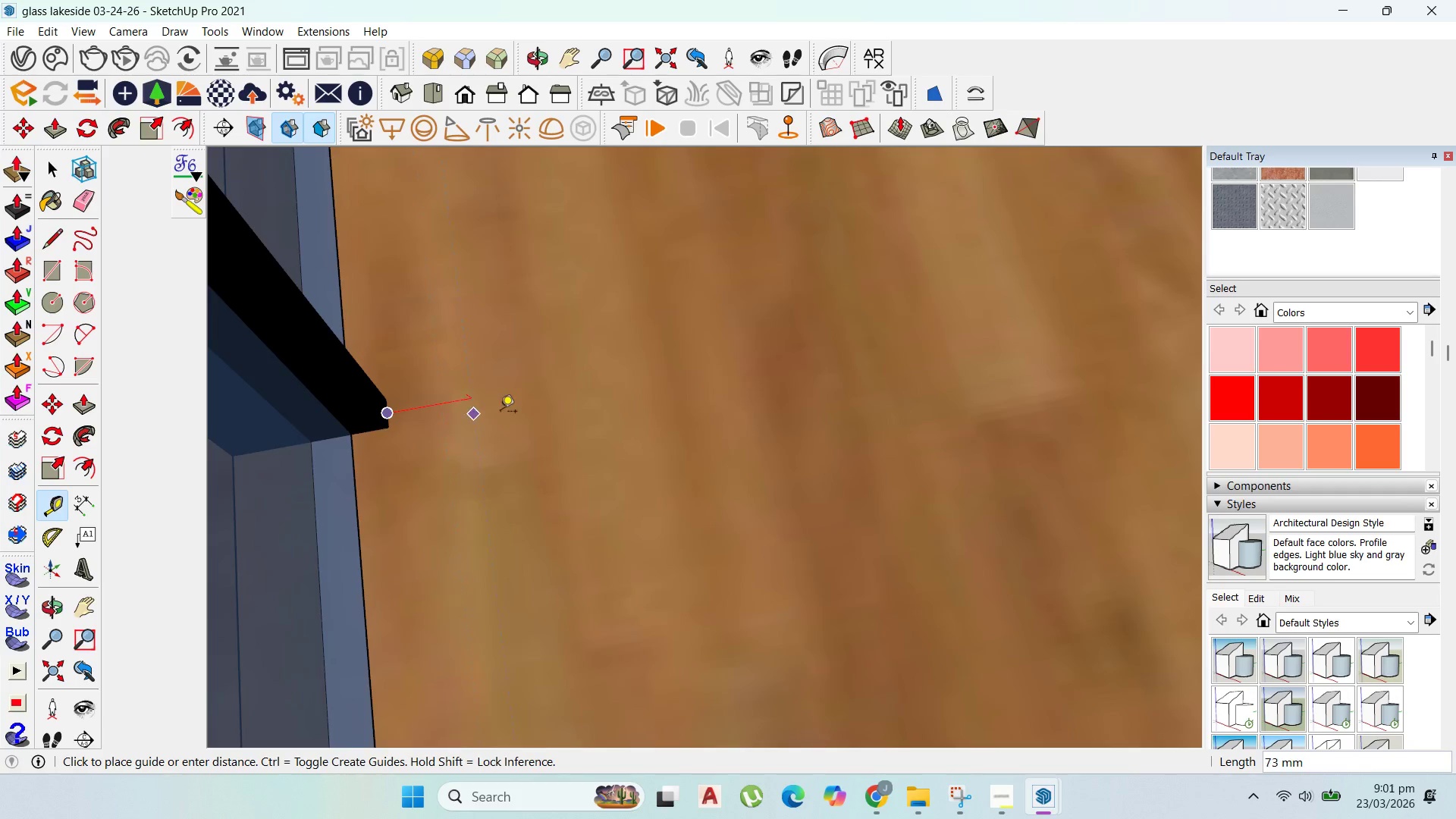 
scroll: coordinate [389, 414], scroll_direction: up, amount: 2.0
 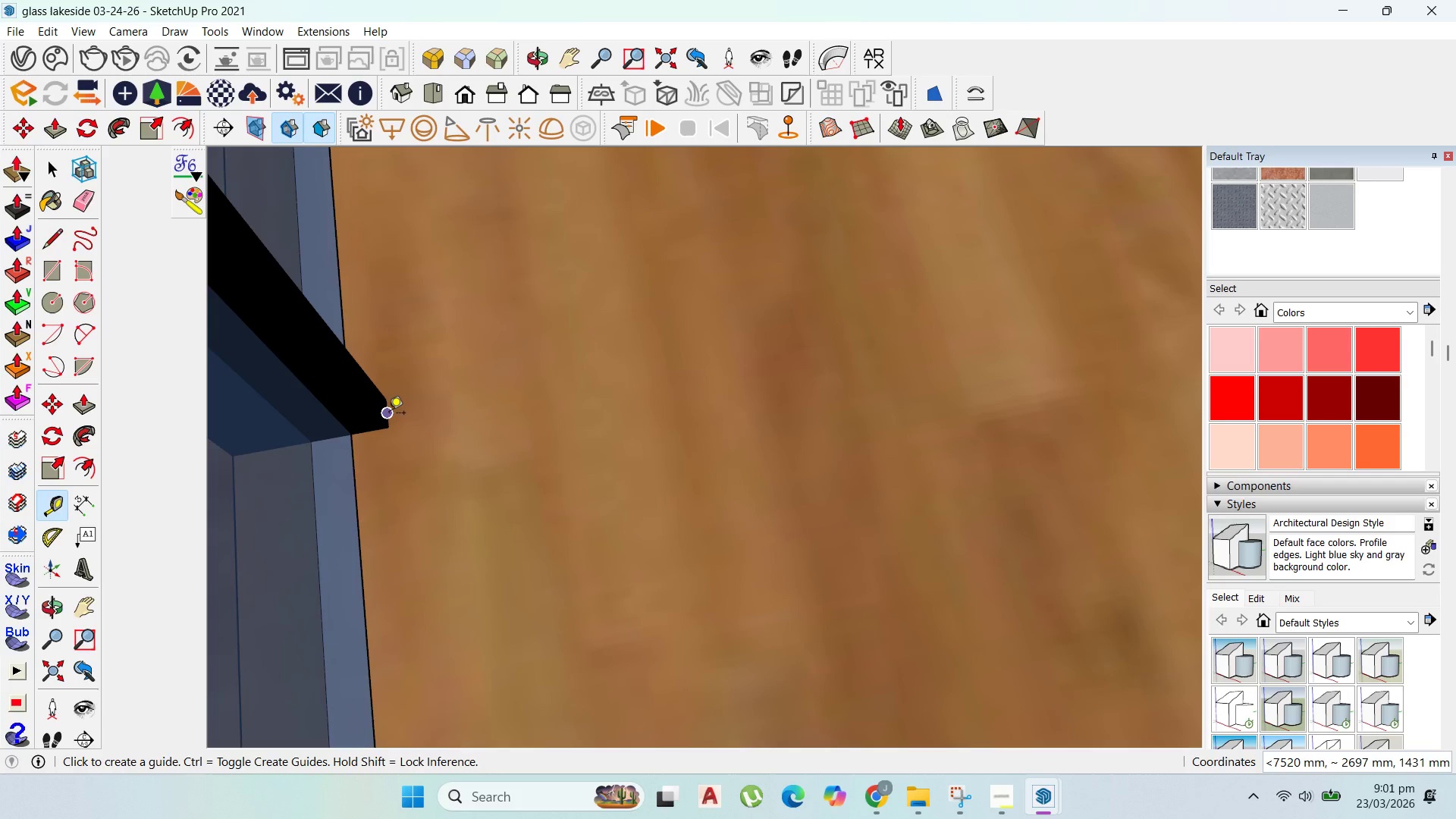 
scroll: coordinate [478, 435], scroll_direction: down, amount: 24.0
 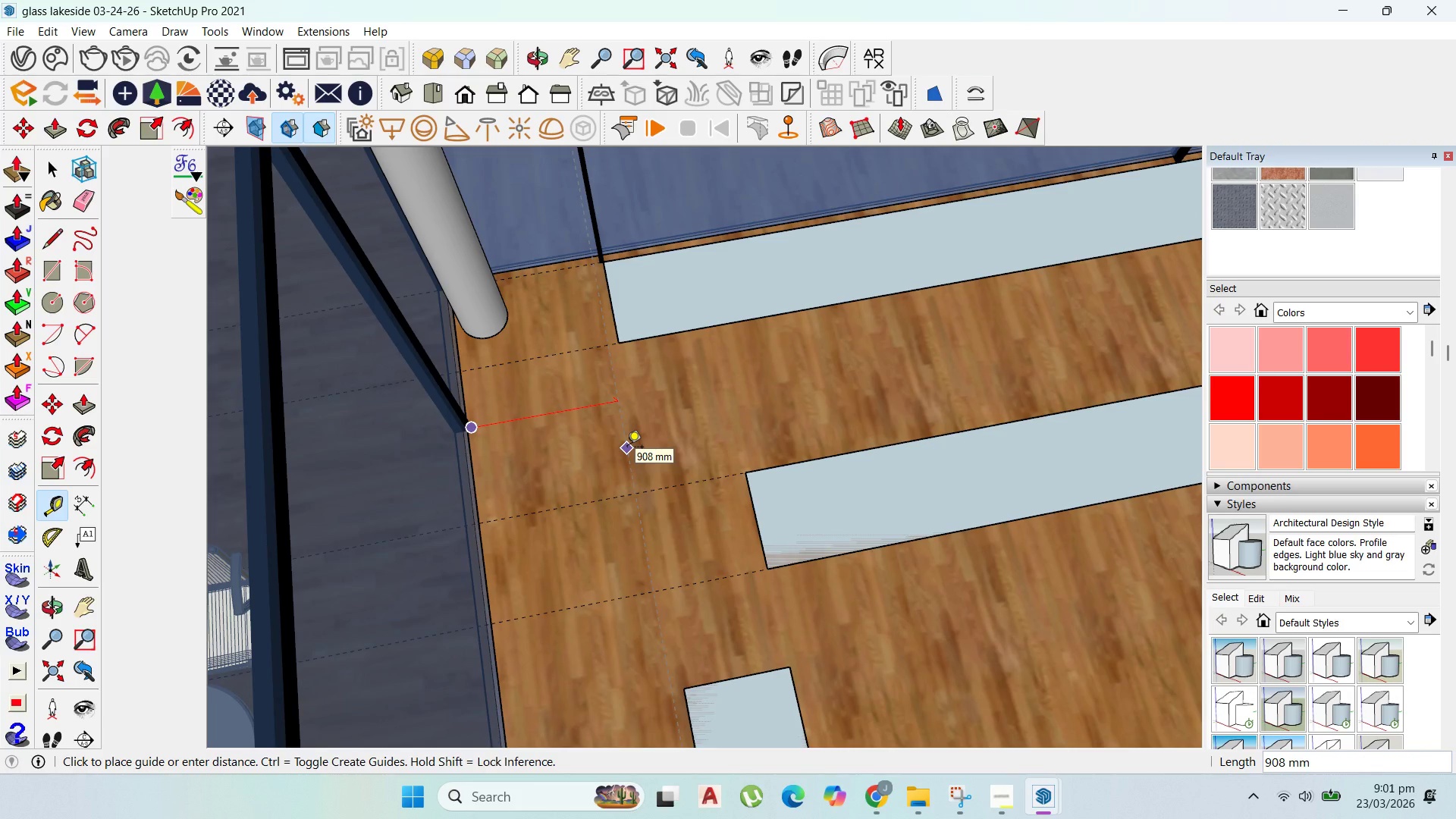 
type(900)
 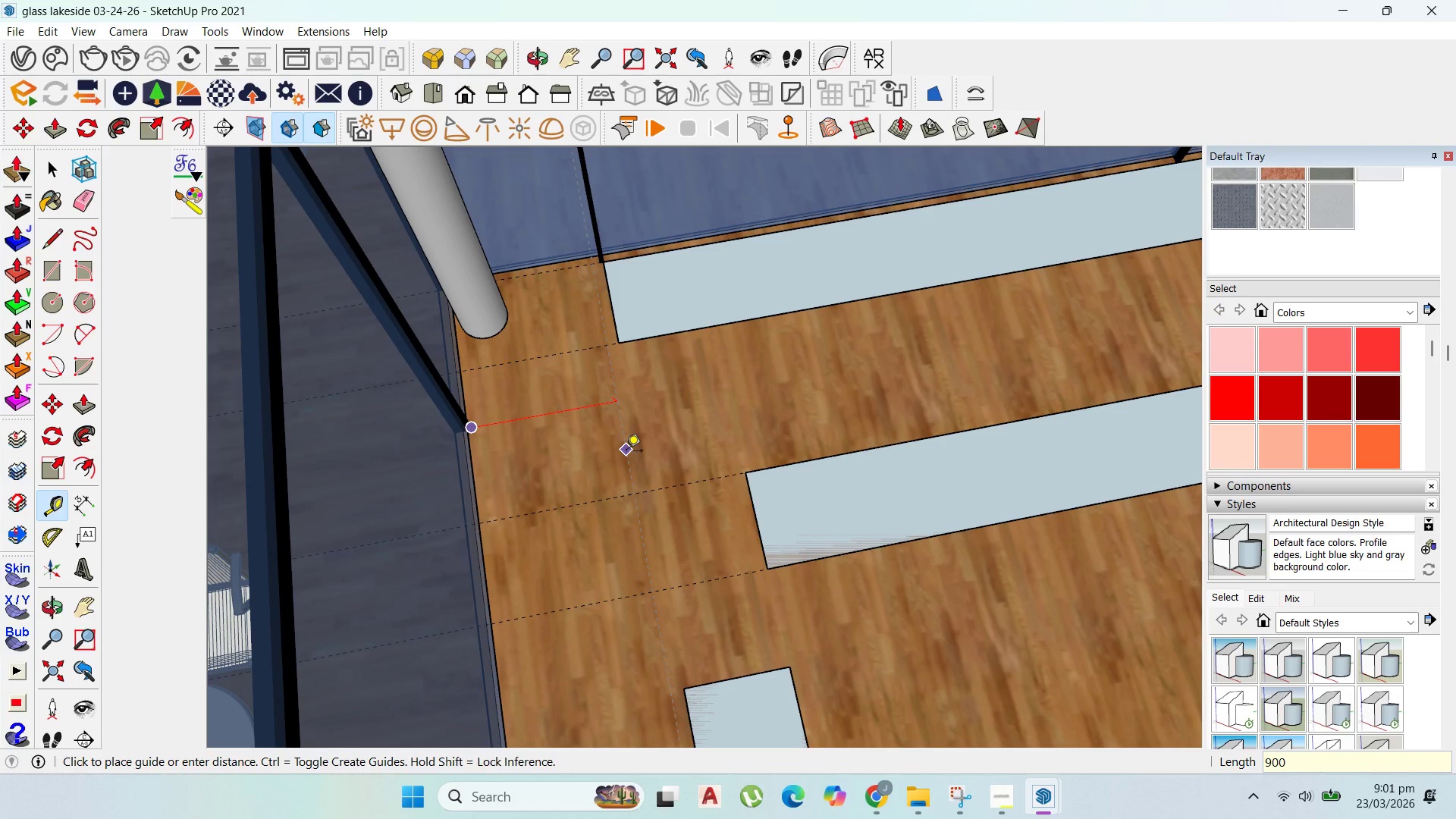 
key(Enter)
 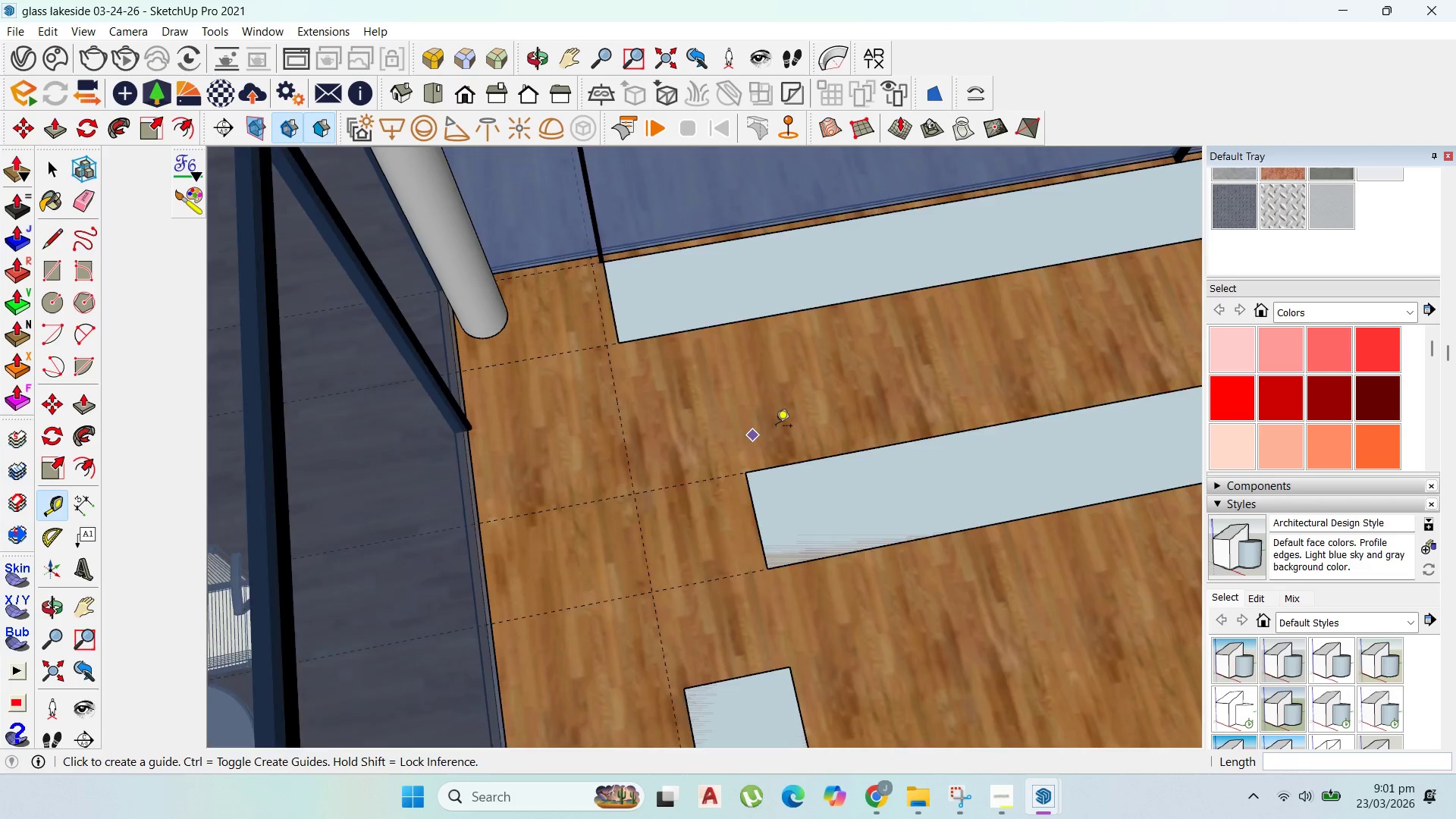 
scroll: coordinate [1039, 319], scroll_direction: up, amount: 24.0
 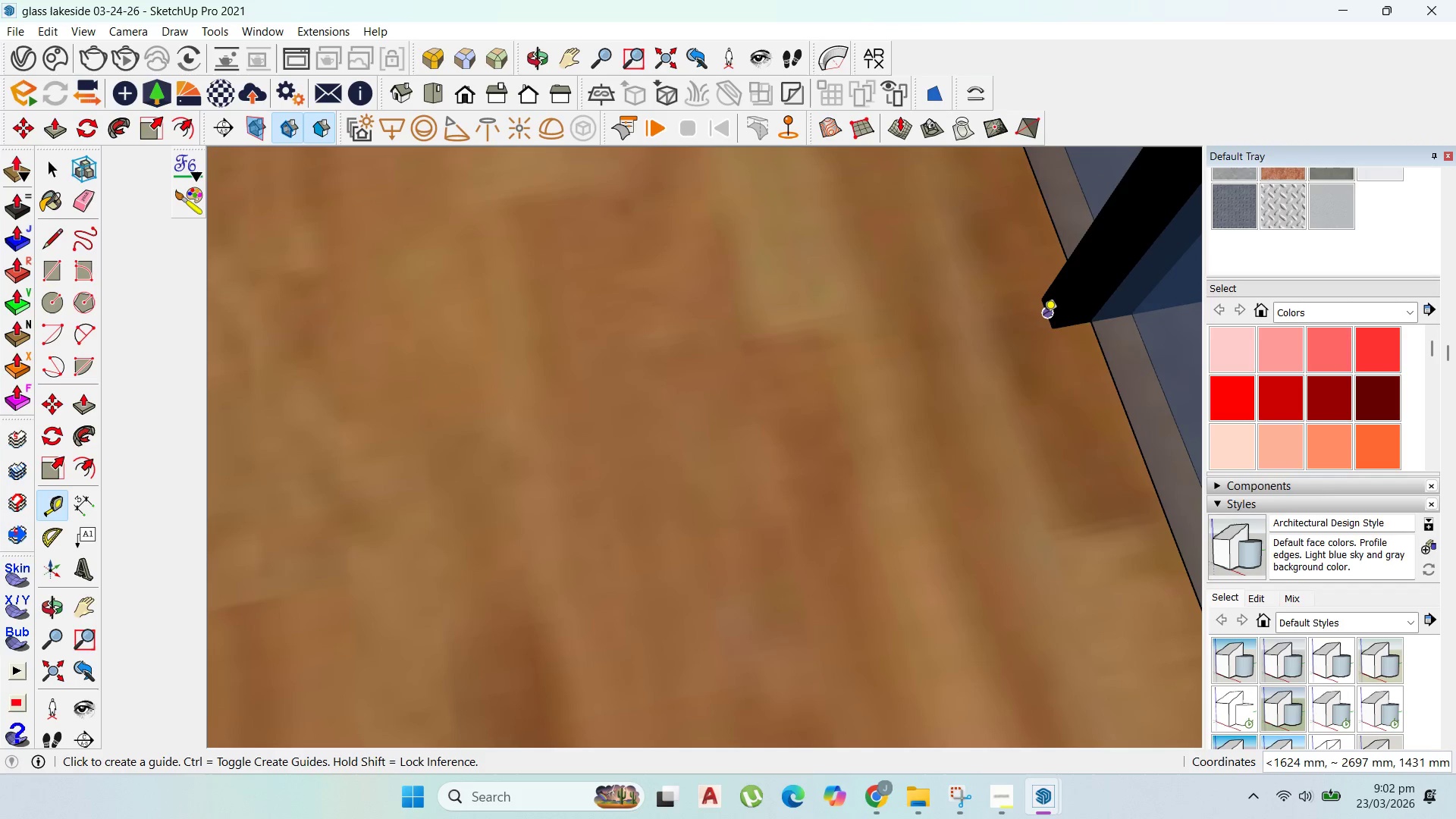 
left_click([1043, 317])
 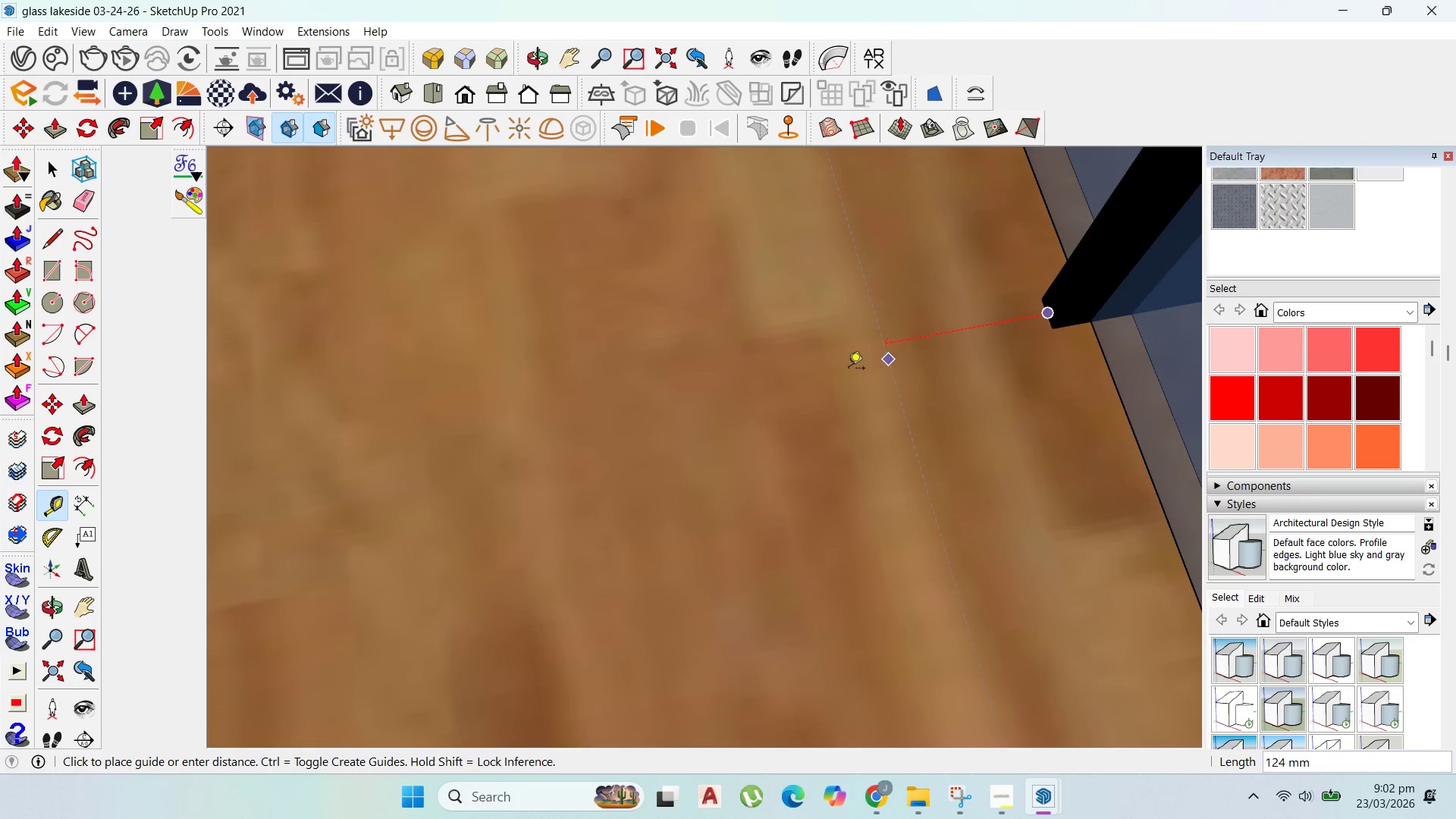 
scroll: coordinate [846, 371], scroll_direction: down, amount: 4.0
 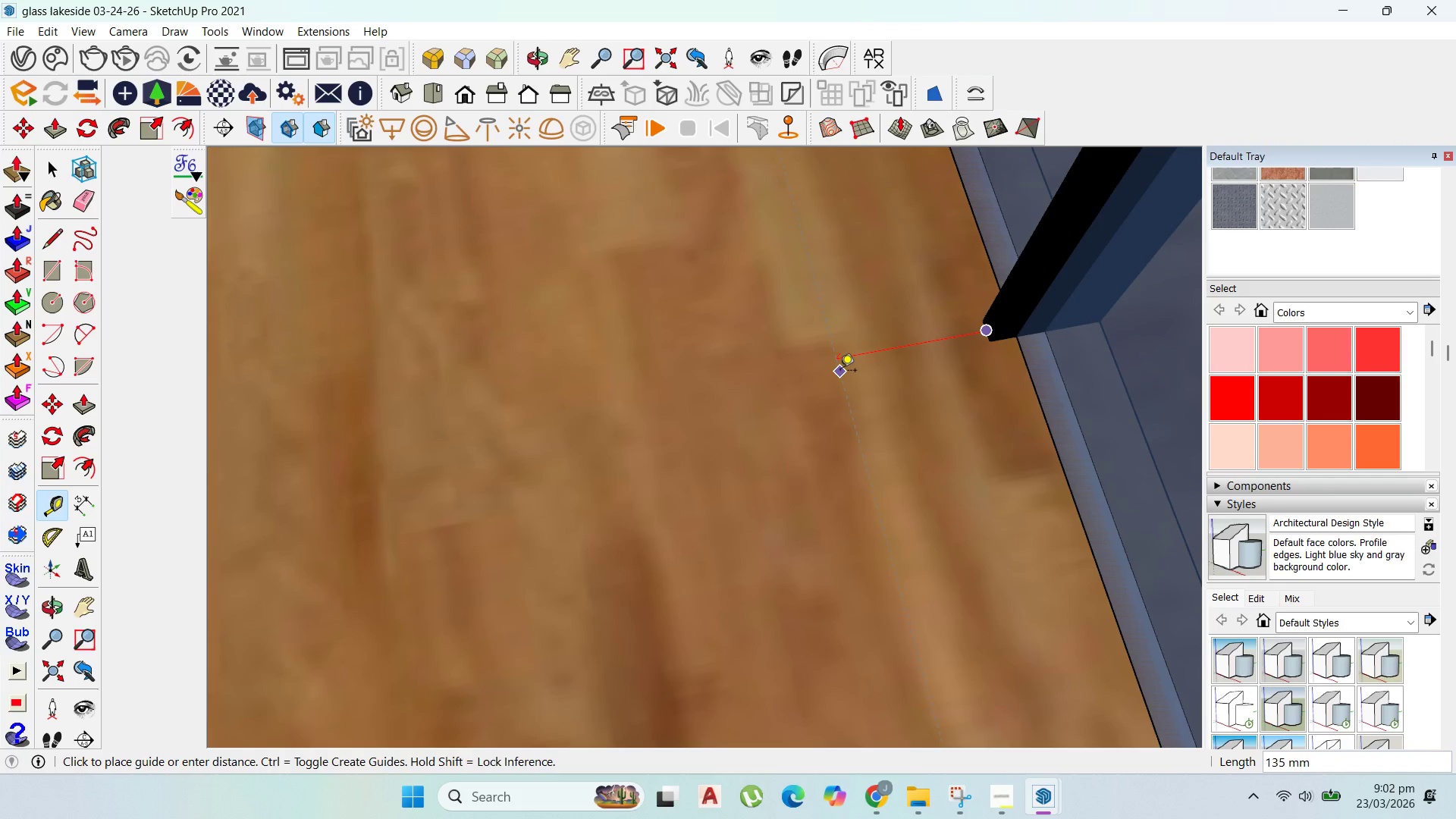 
type(900)
 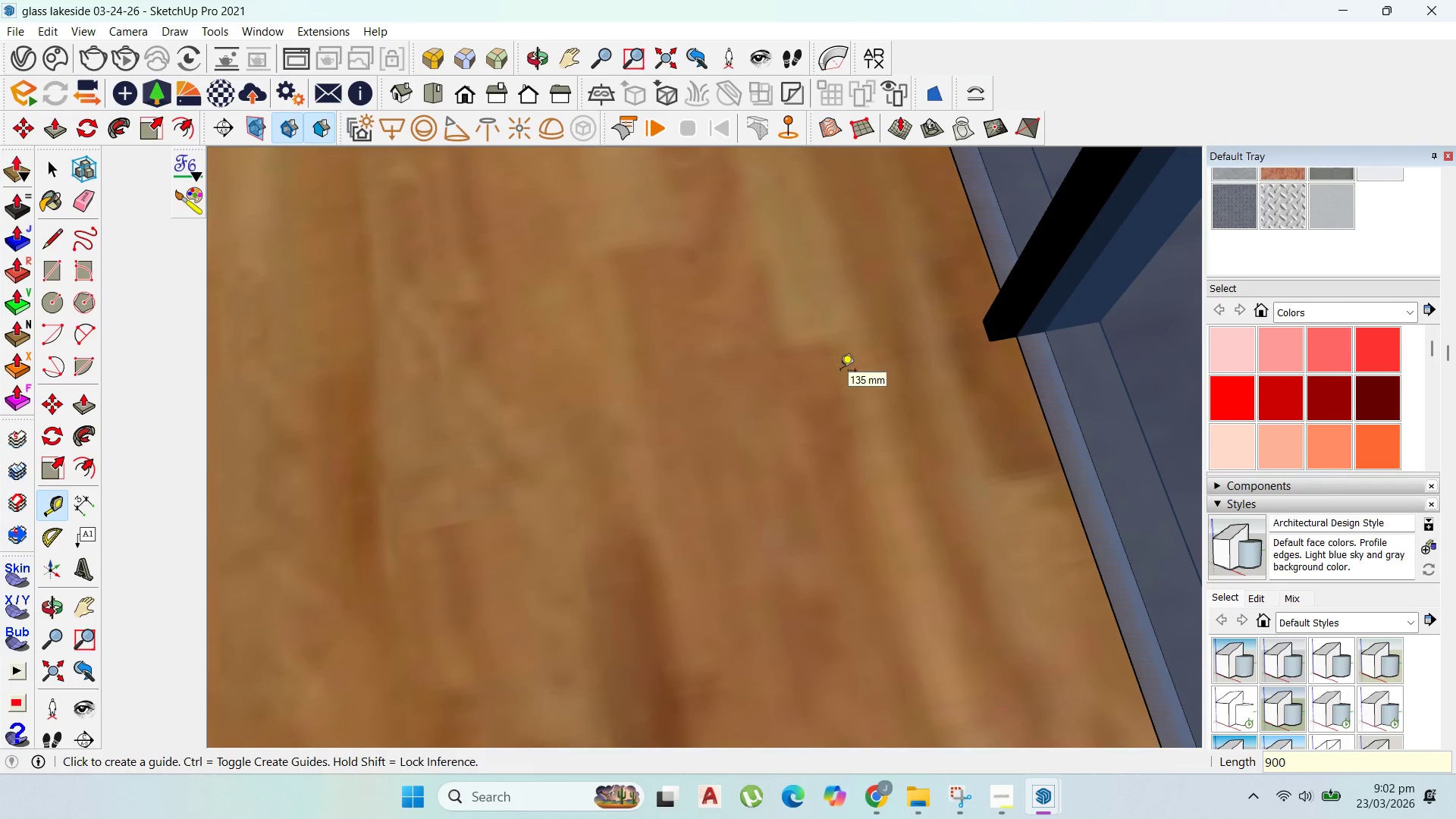 
key(Enter)
 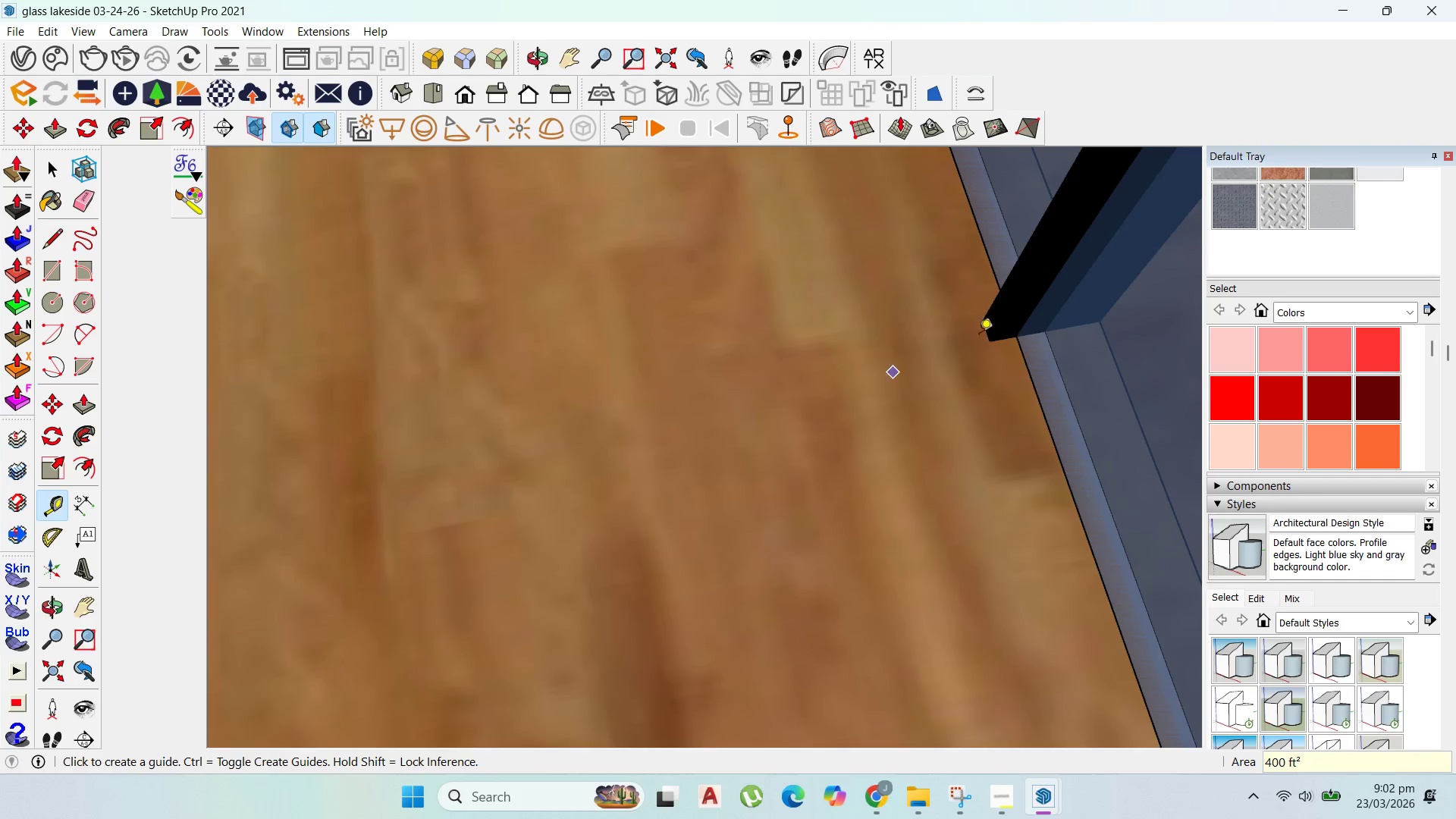 
scroll: coordinate [990, 363], scroll_direction: down, amount: 25.0
 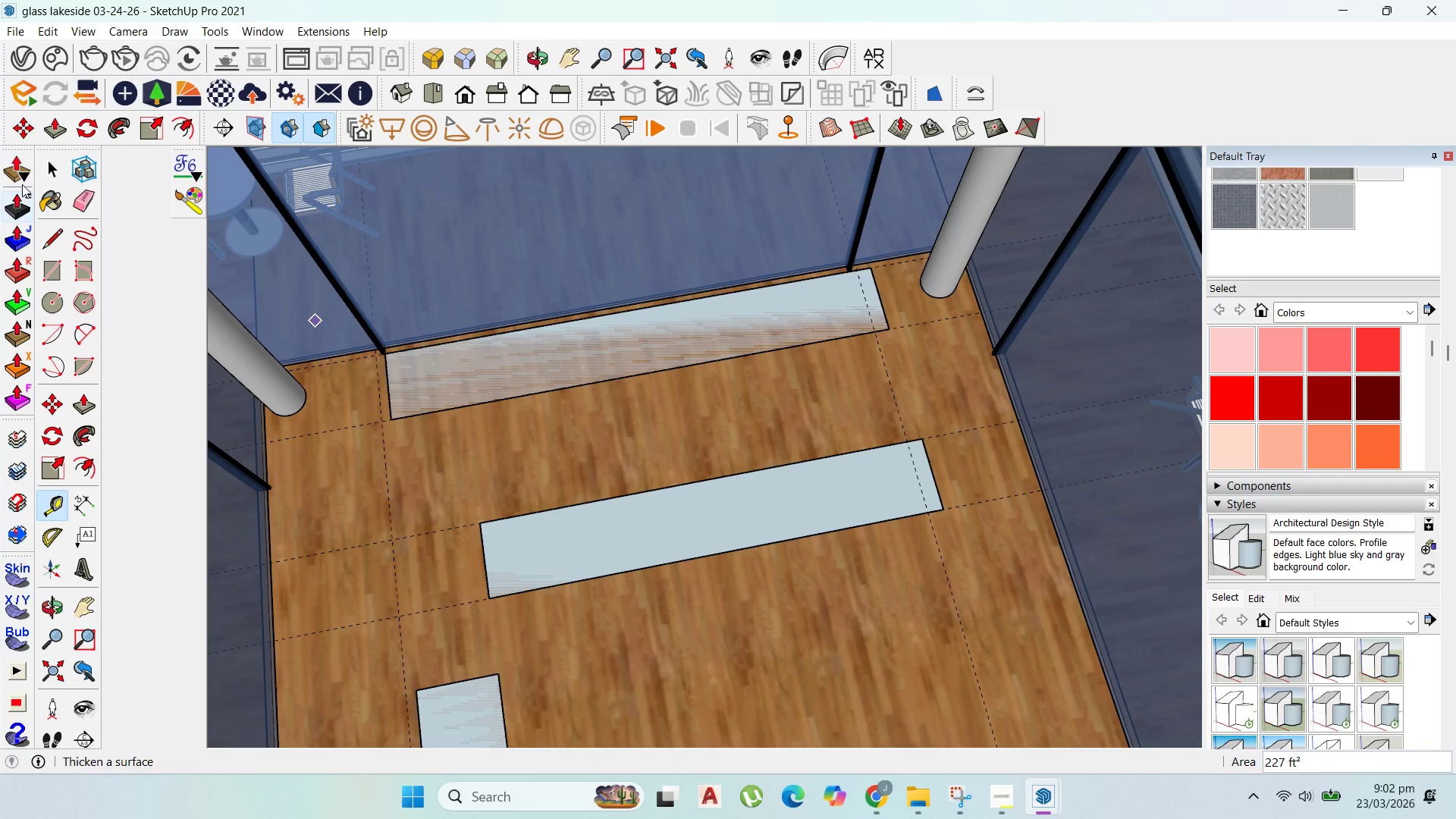 
left_click([48, 163])
 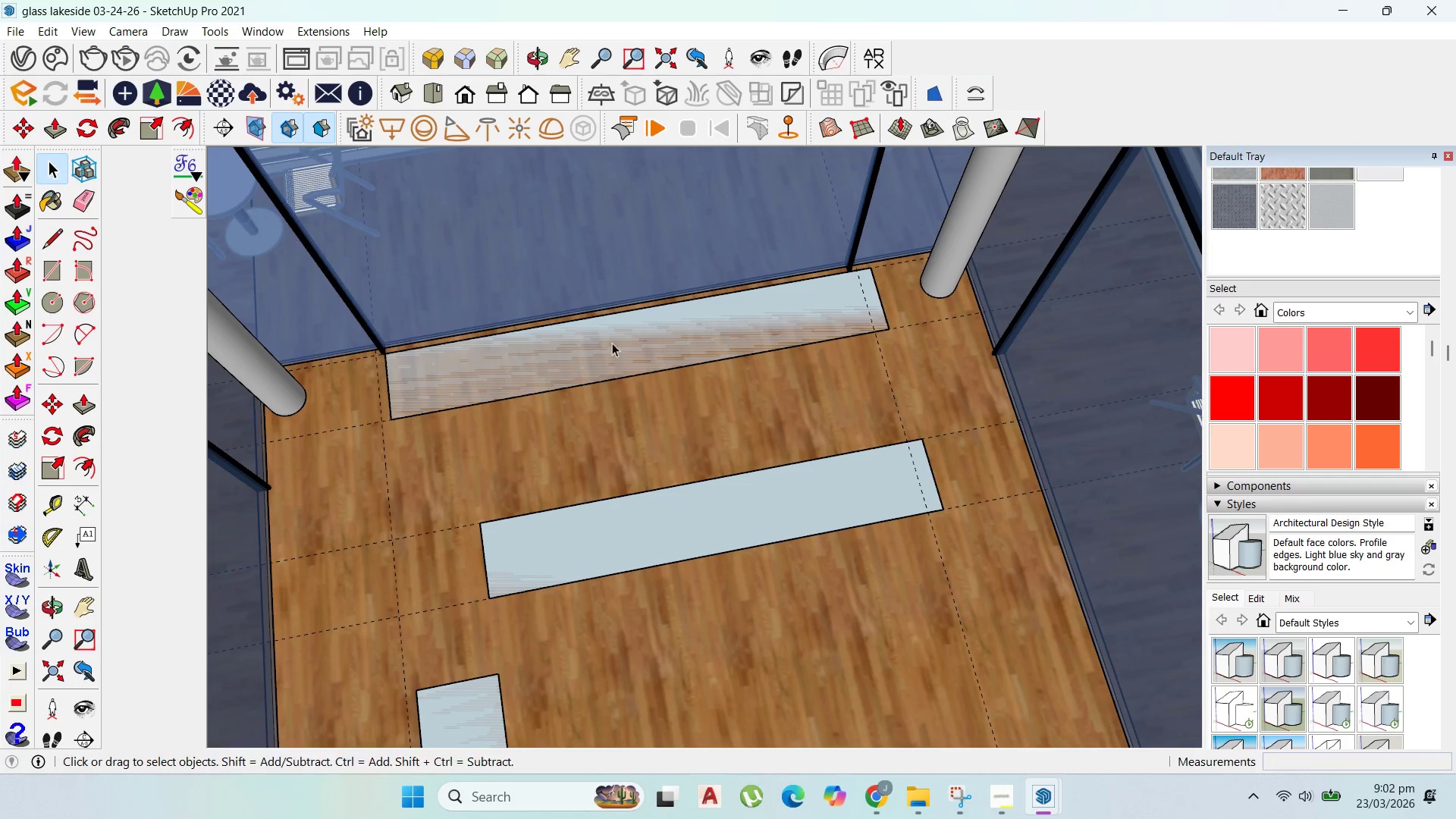 
key(Escape)
 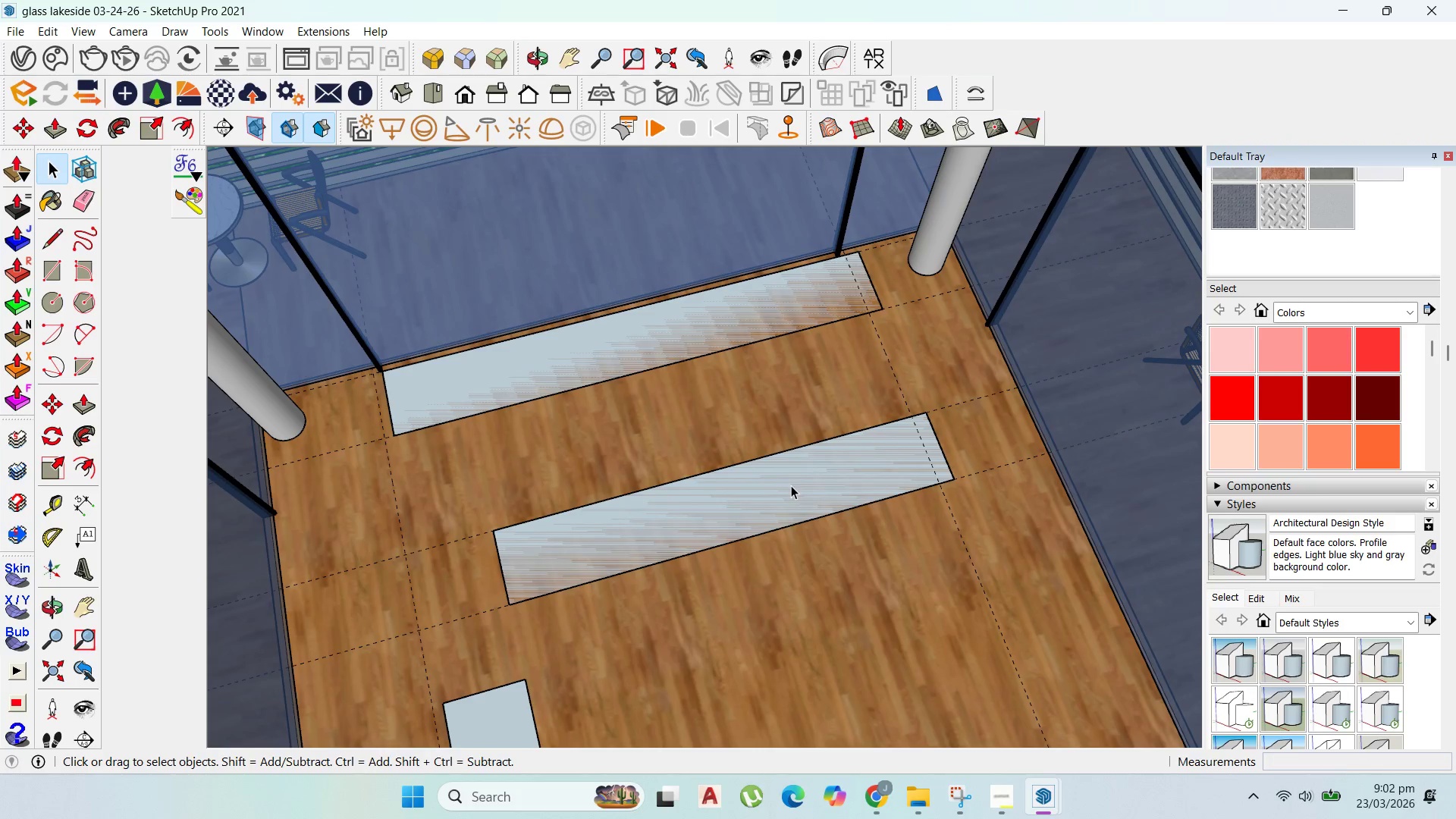 
double_click([791, 485])
 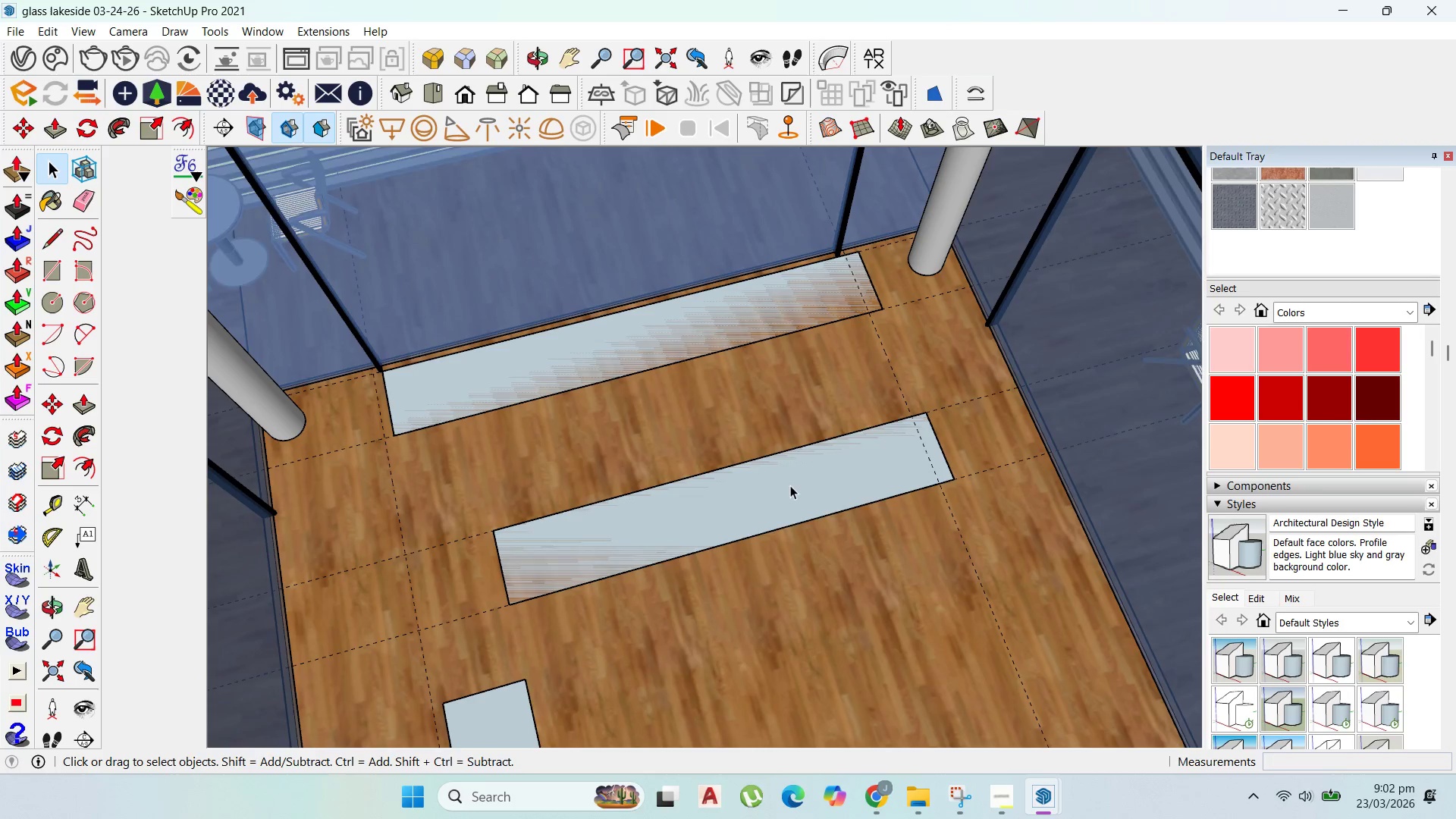 
key(Escape)
 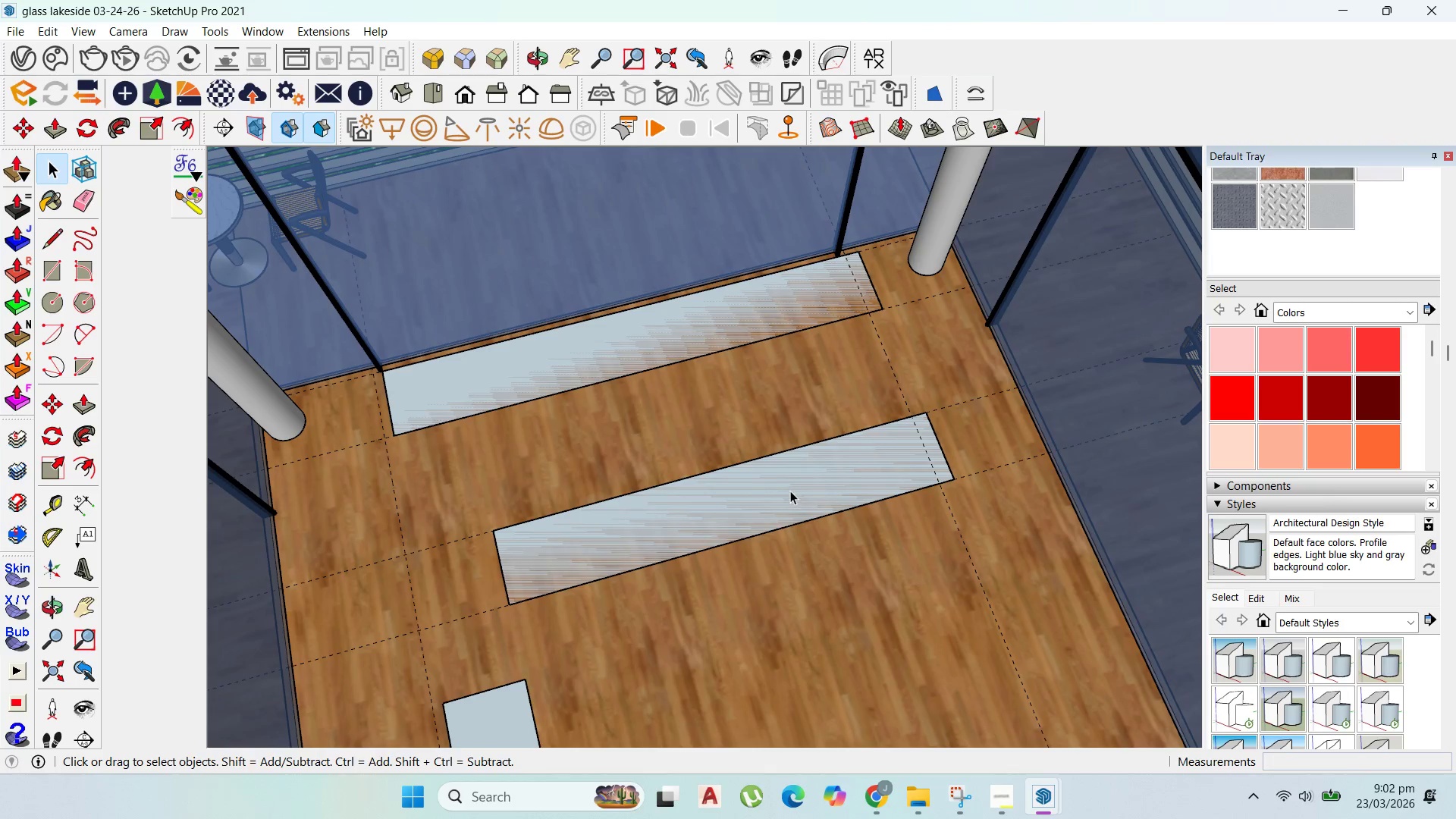 
left_click([790, 491])
 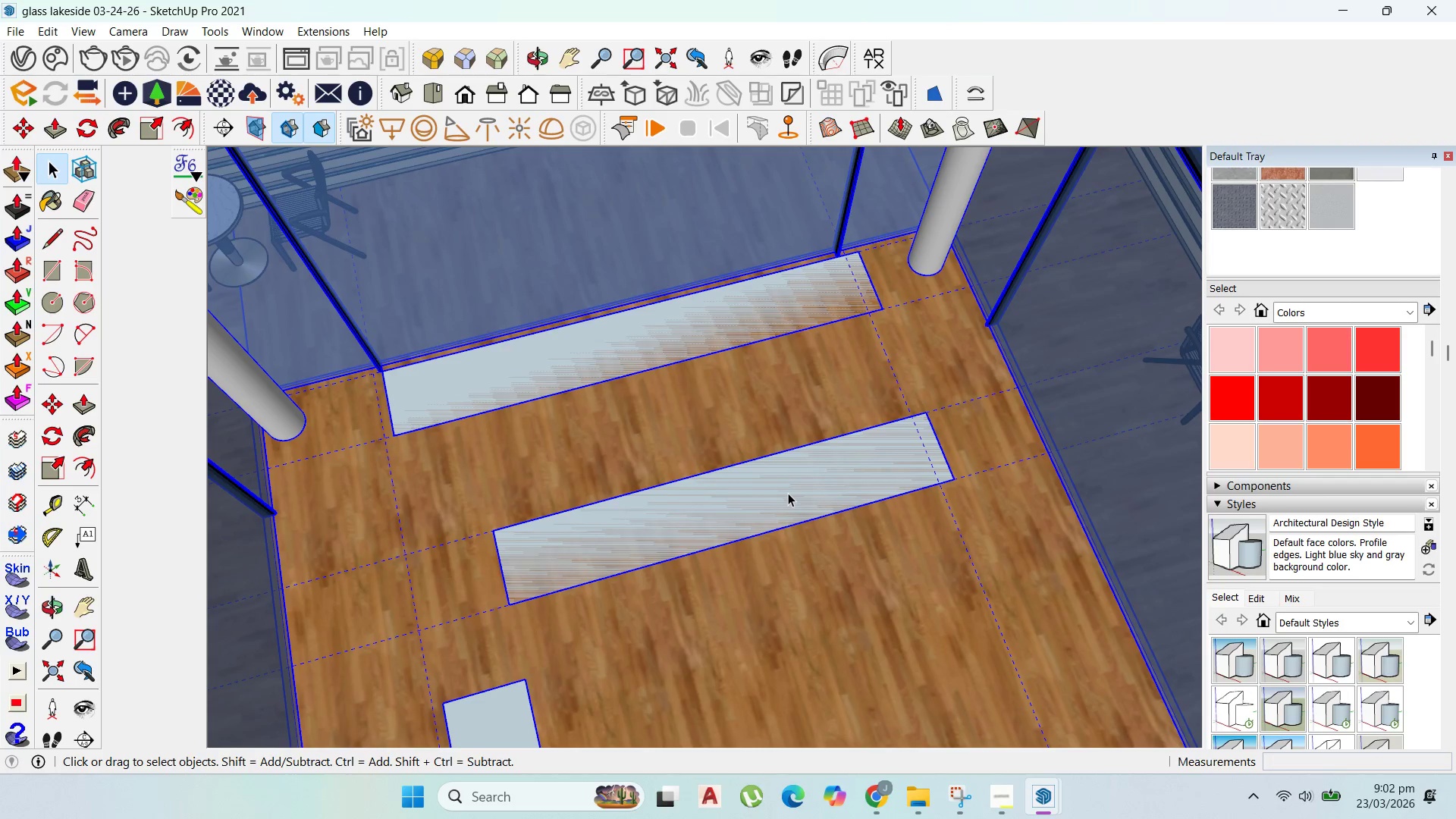 
key(Escape)
 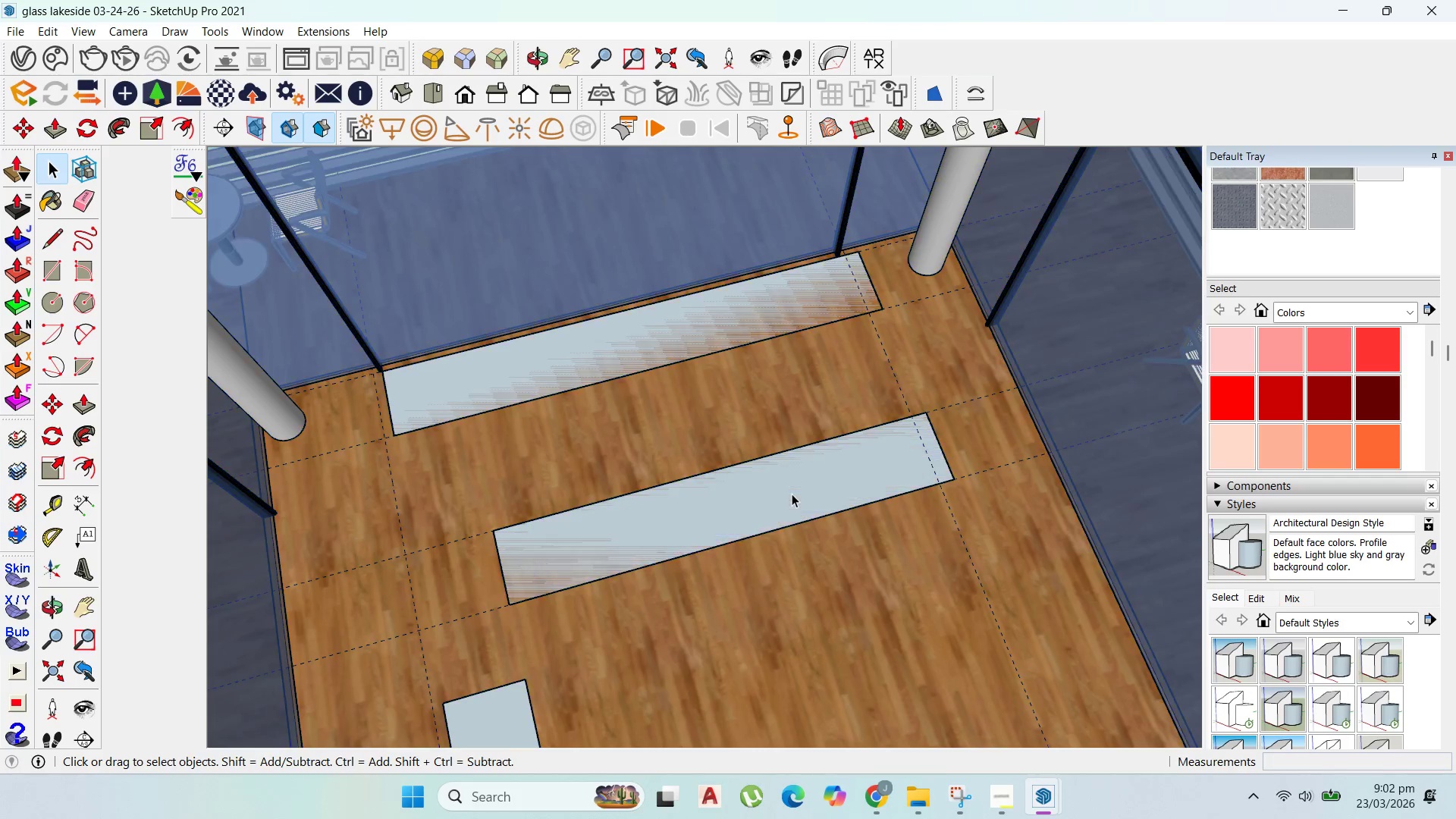 
double_click([792, 494])
 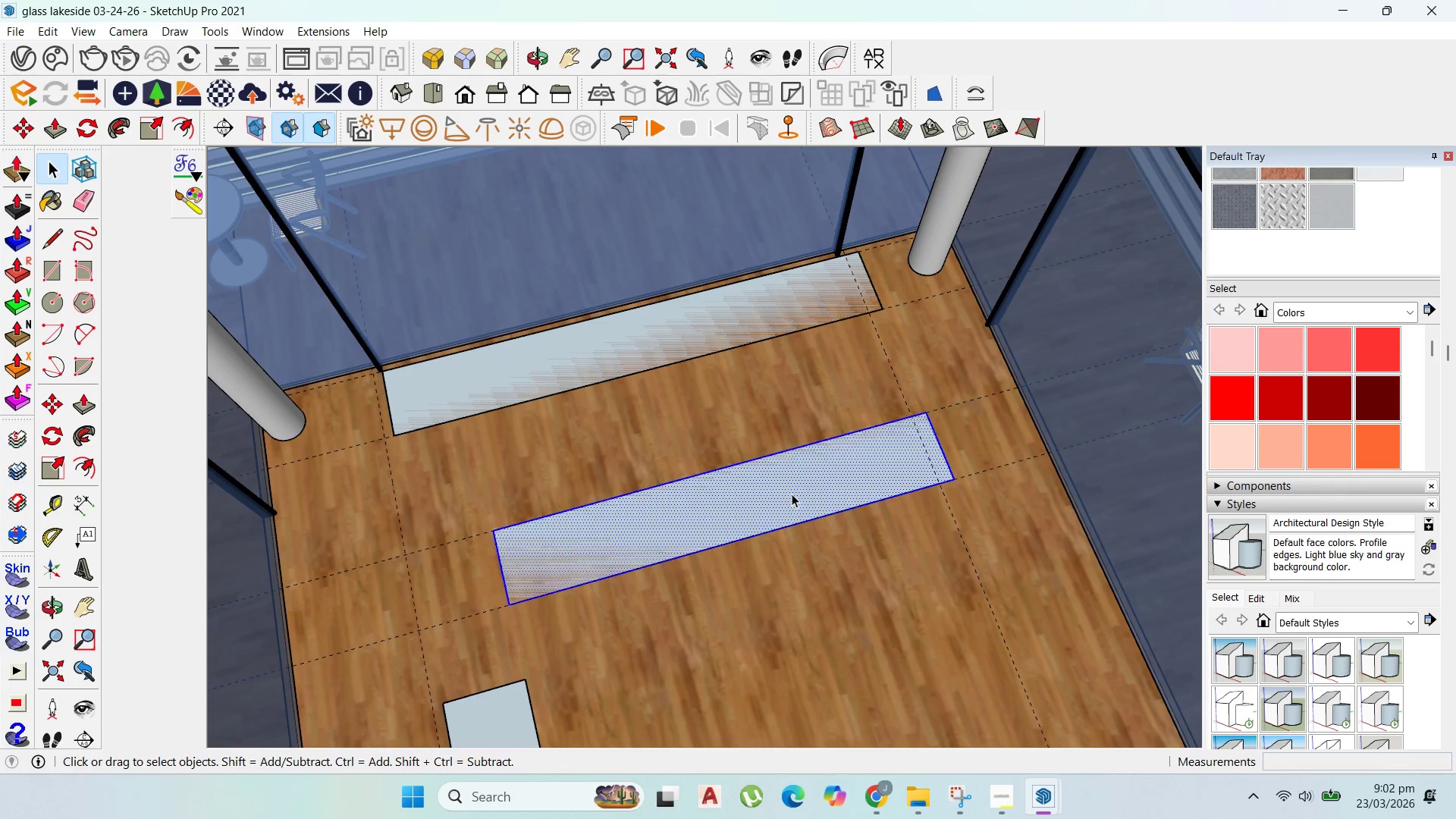 
triple_click([792, 494])
 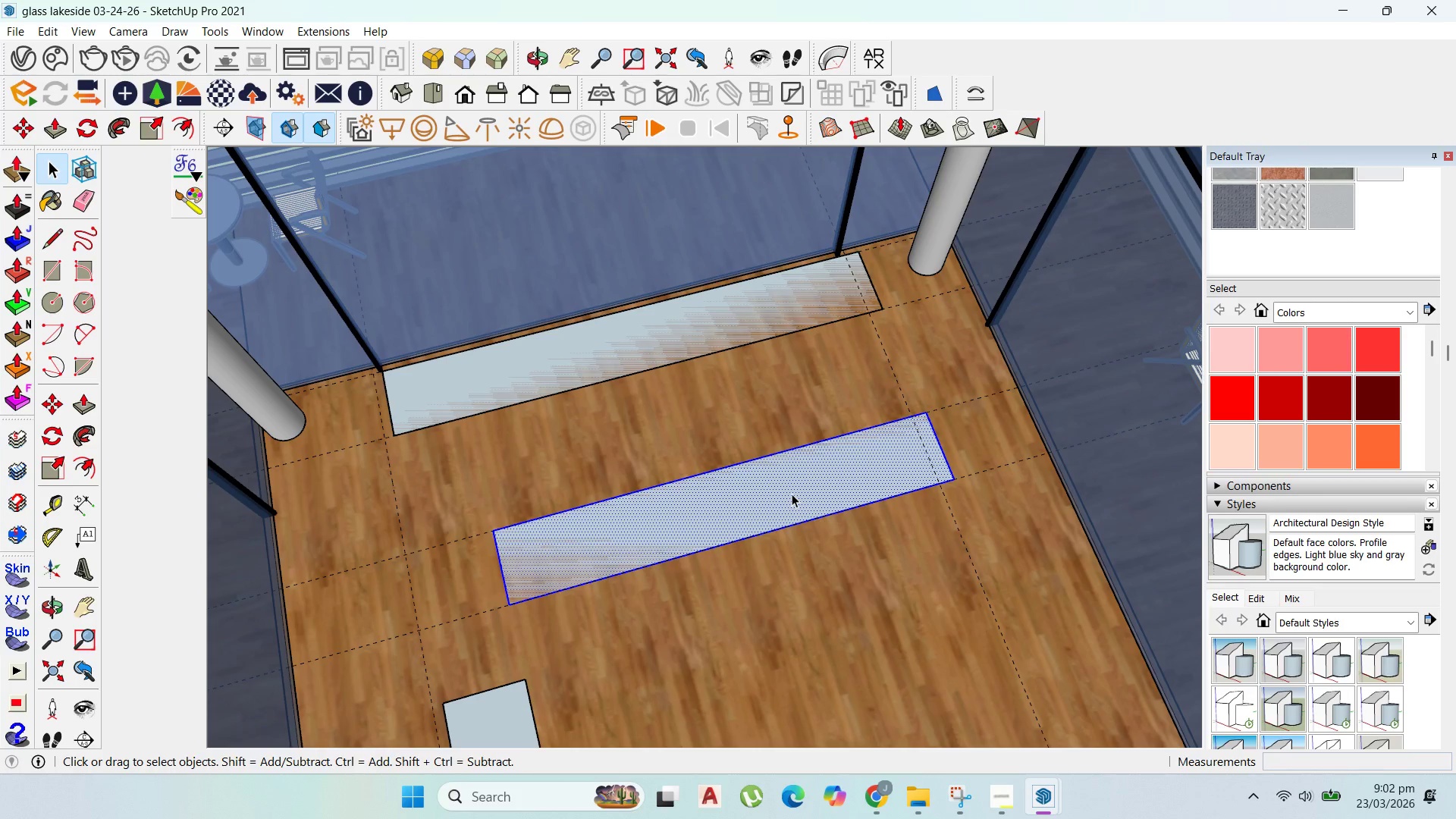 
right_click([792, 494])
 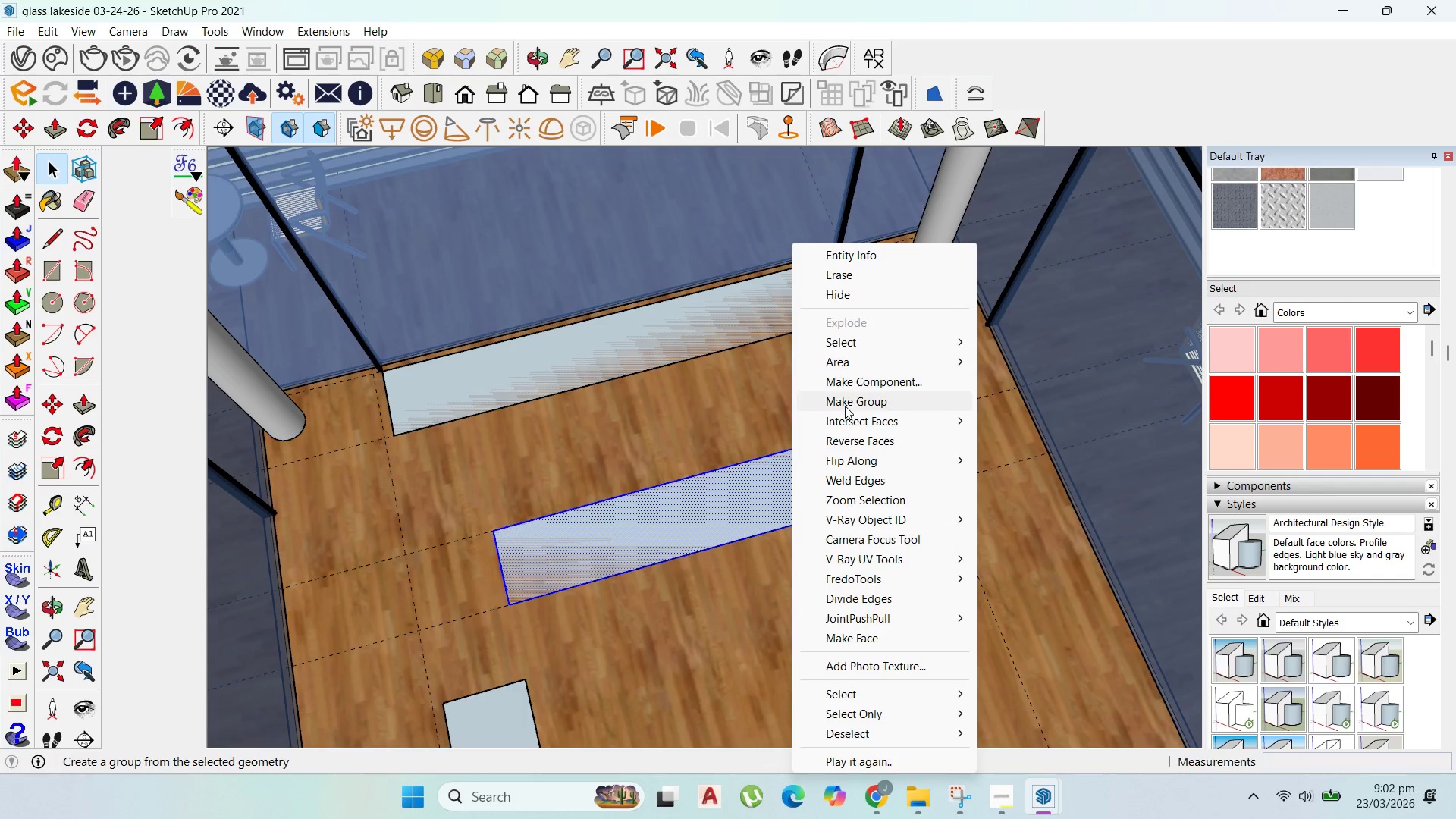 
left_click([849, 400])
 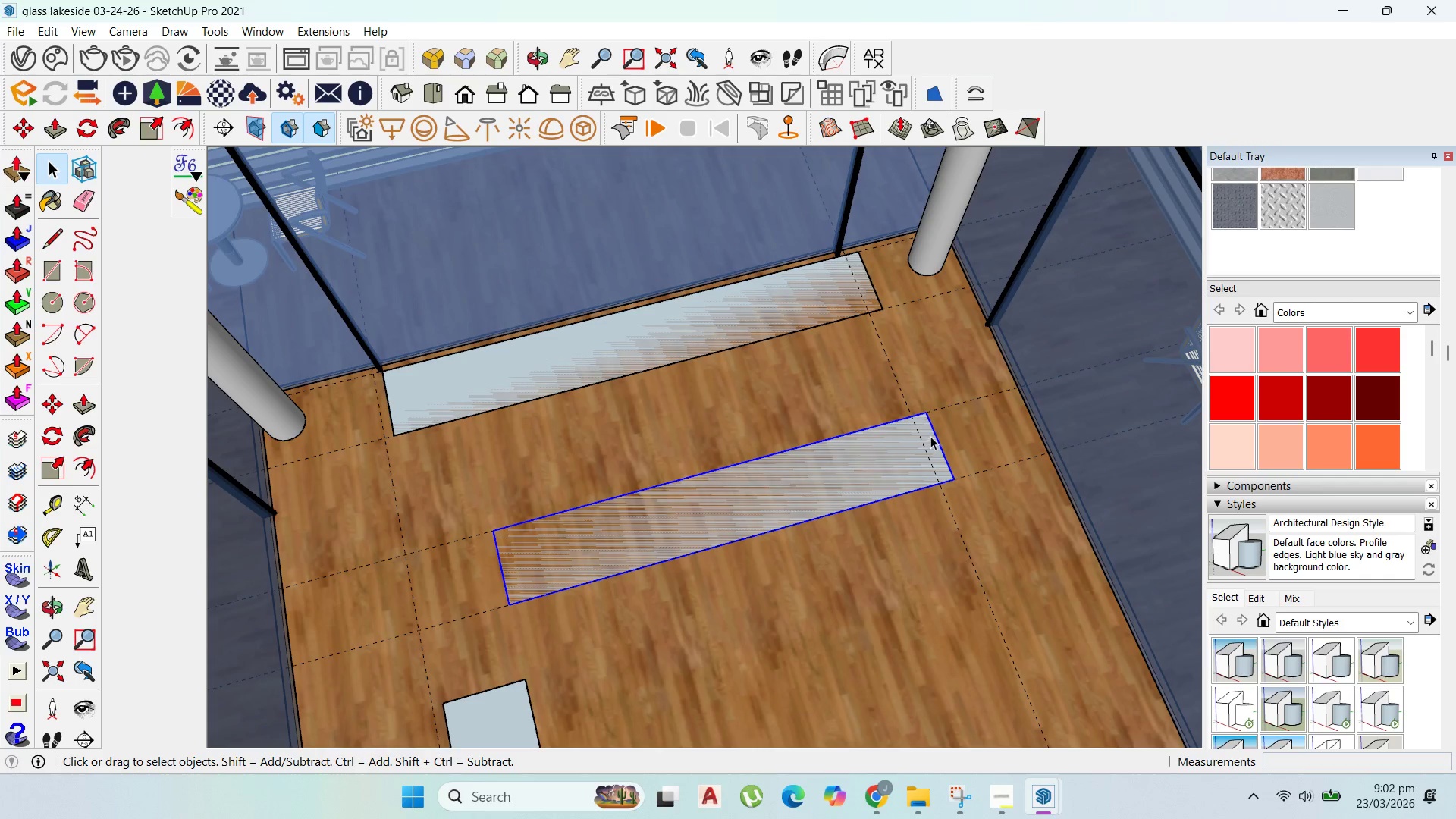 
key(M)
 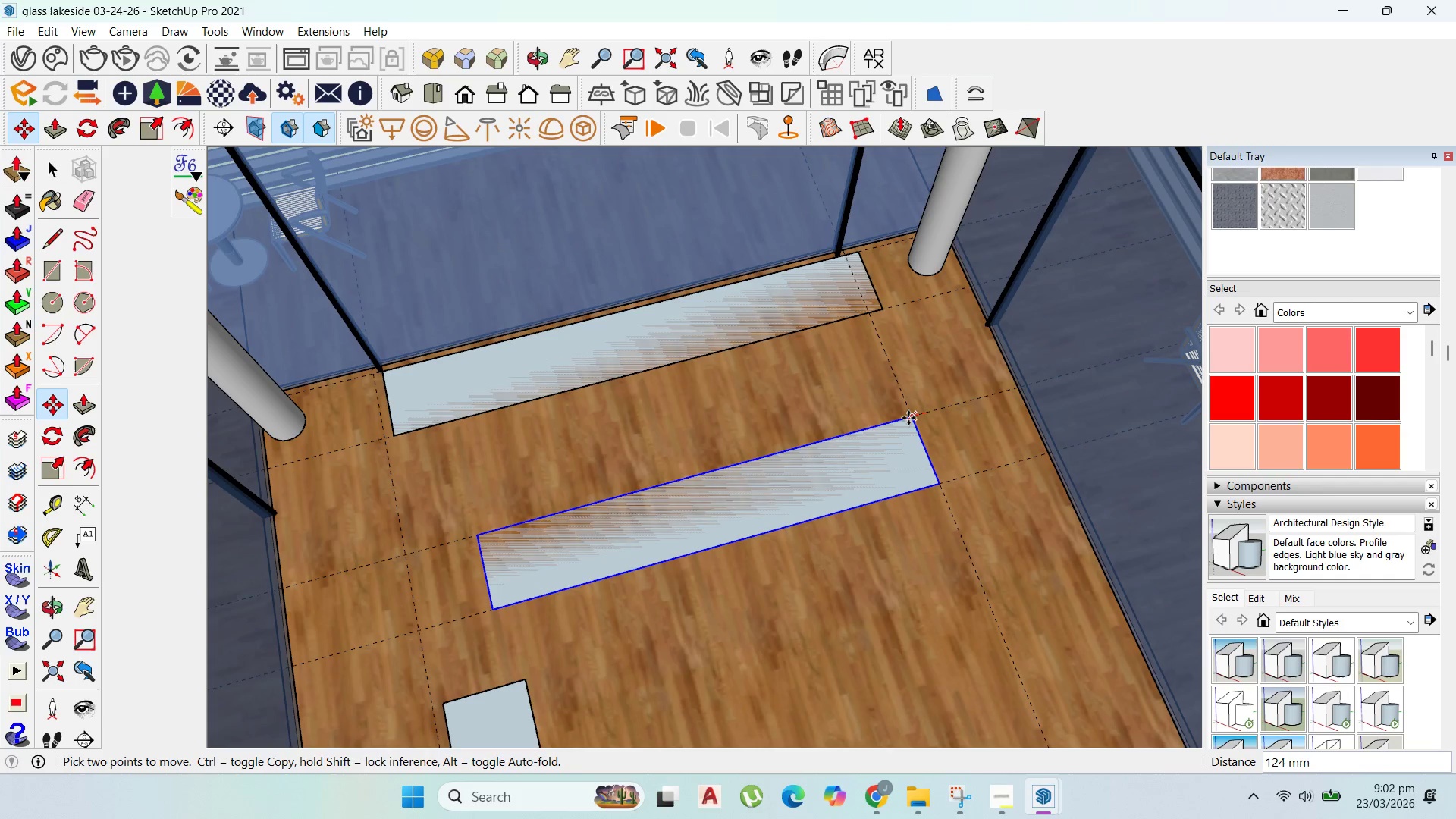 
double_click([908, 418])
 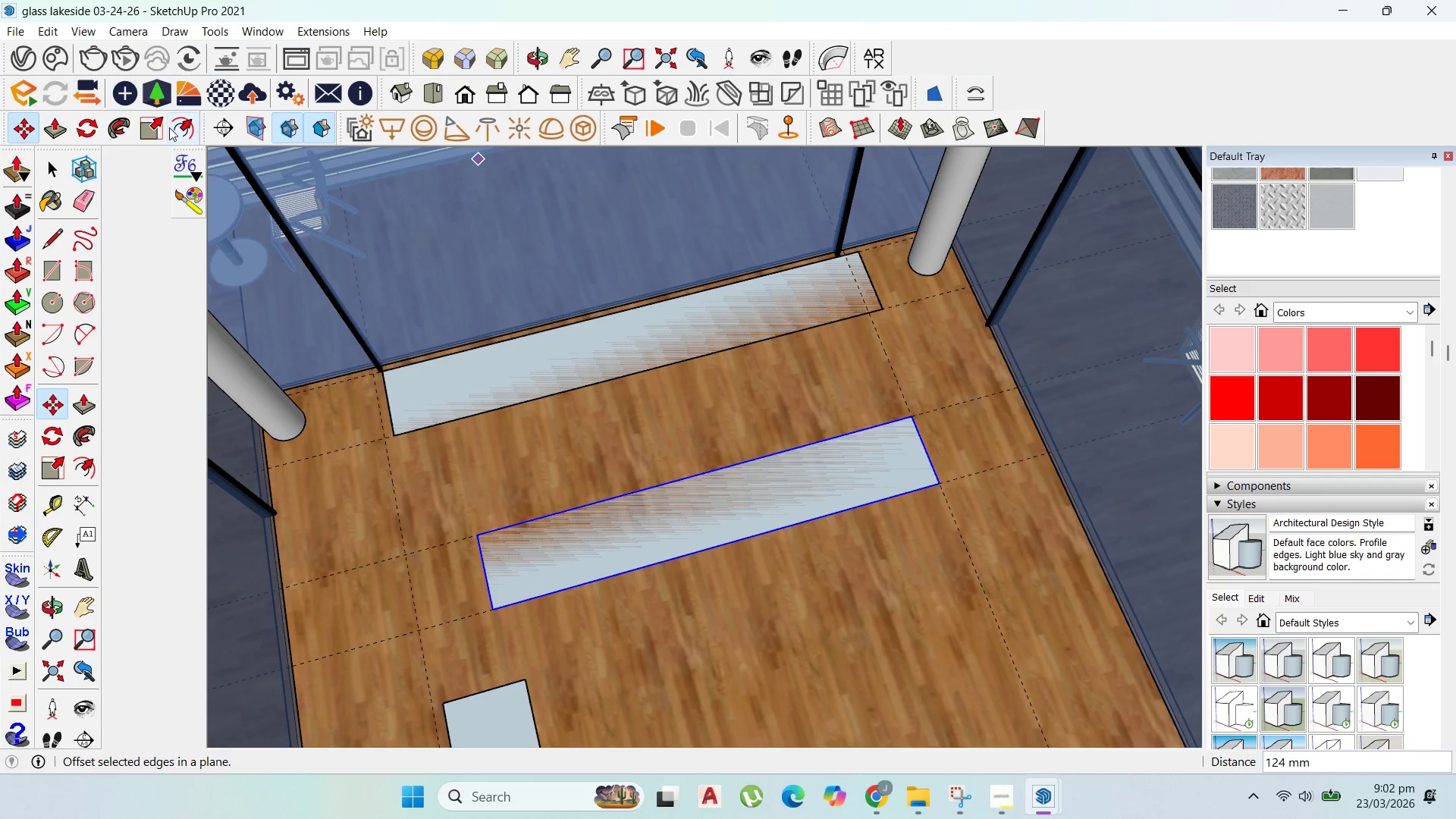 
left_click([150, 124])
 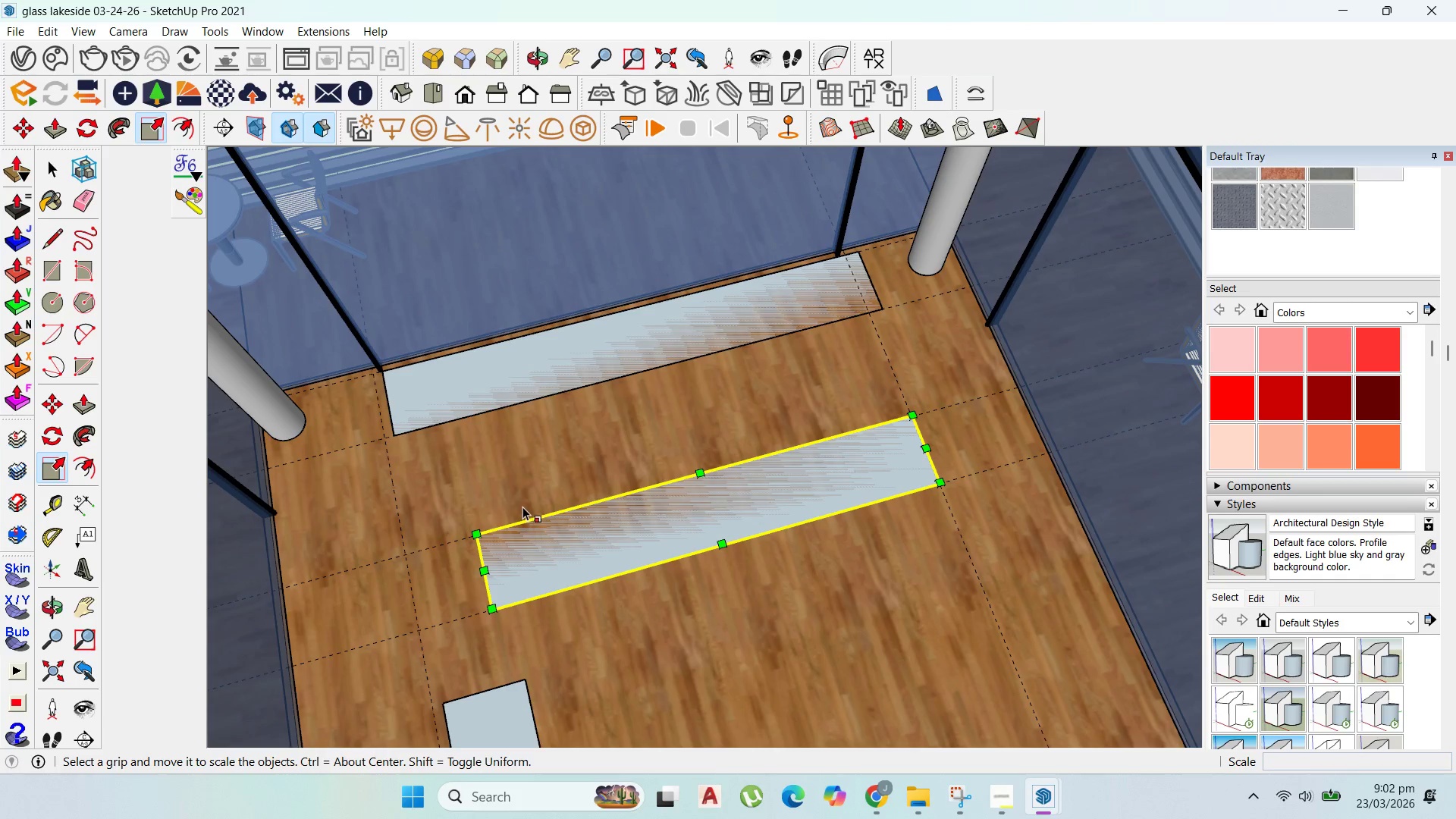 
left_click_drag(start_coordinate=[488, 569], to_coordinate=[412, 570])
 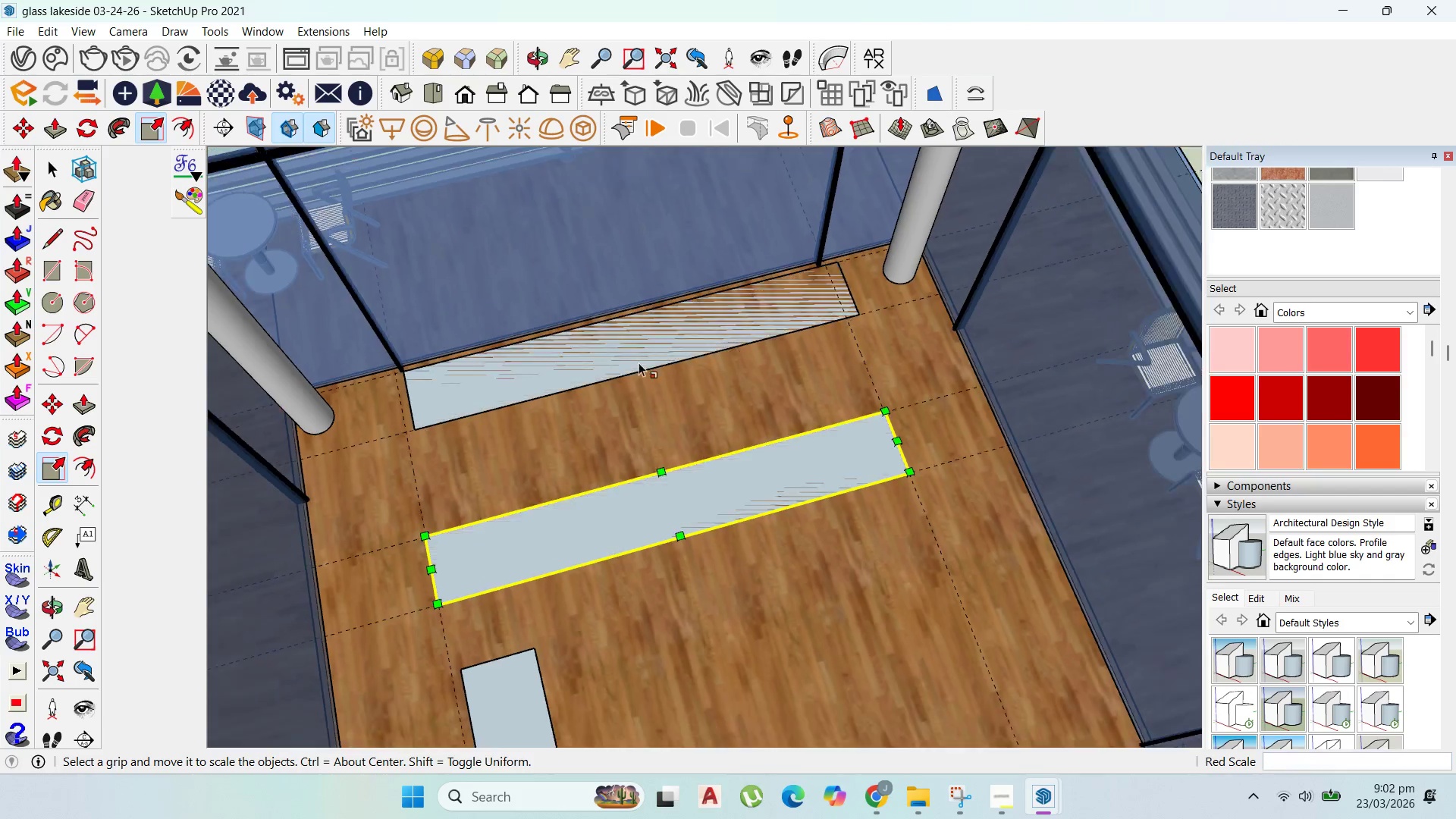 
scroll: coordinate [665, 354], scroll_direction: down, amount: 5.0
 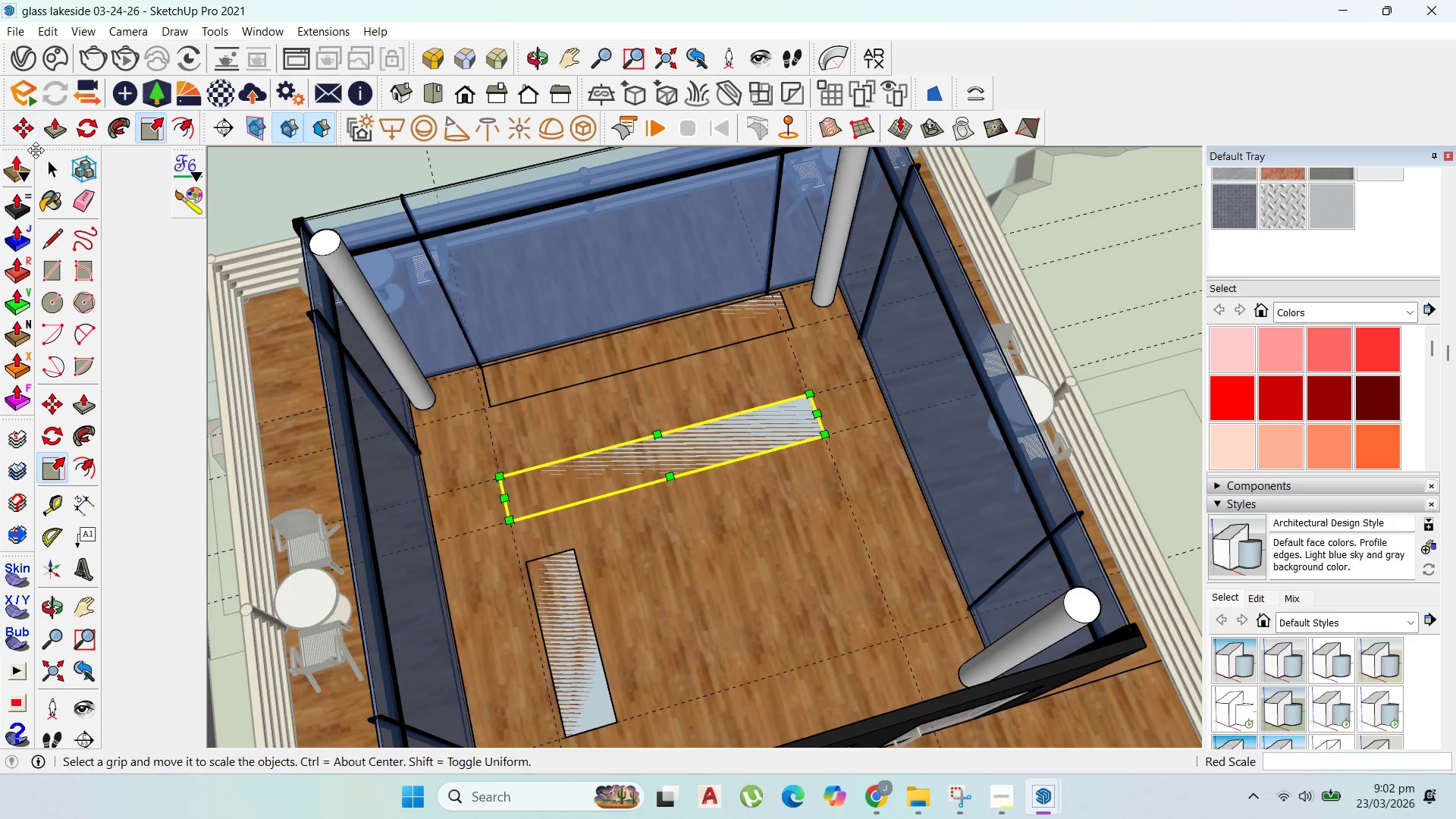 
left_click([38, 158])
 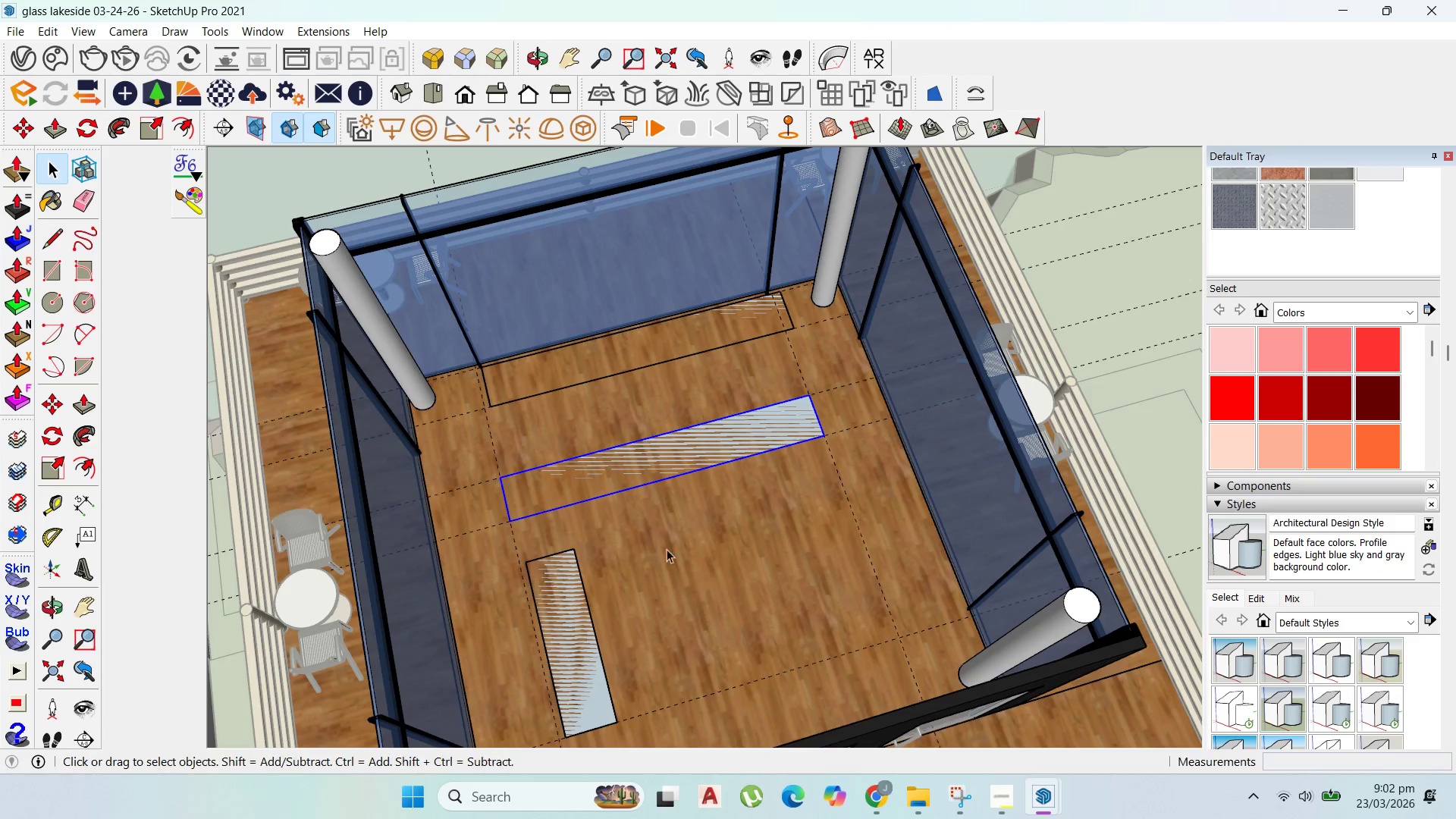 
key(Escape)
 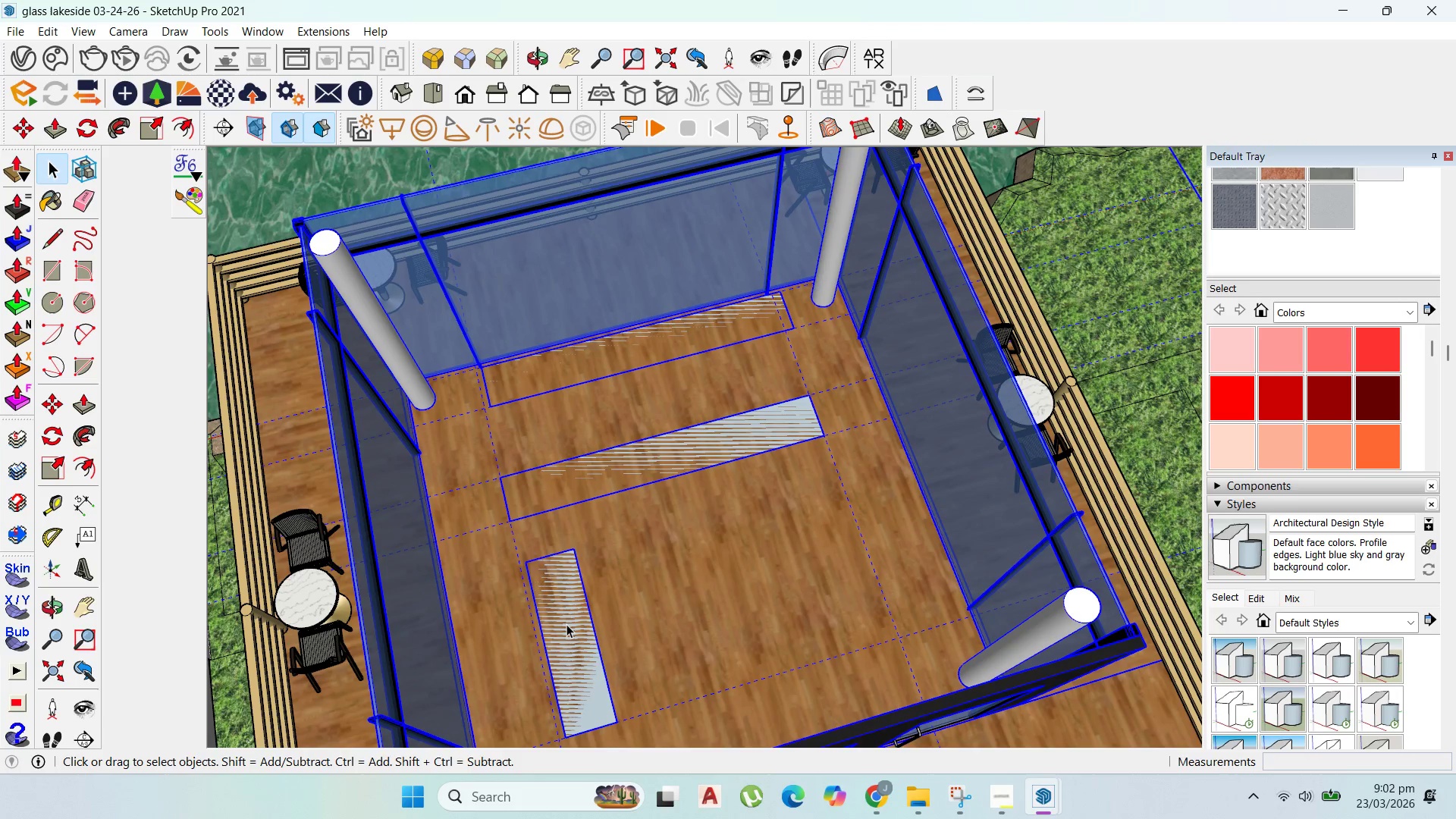 
double_click([568, 623])
 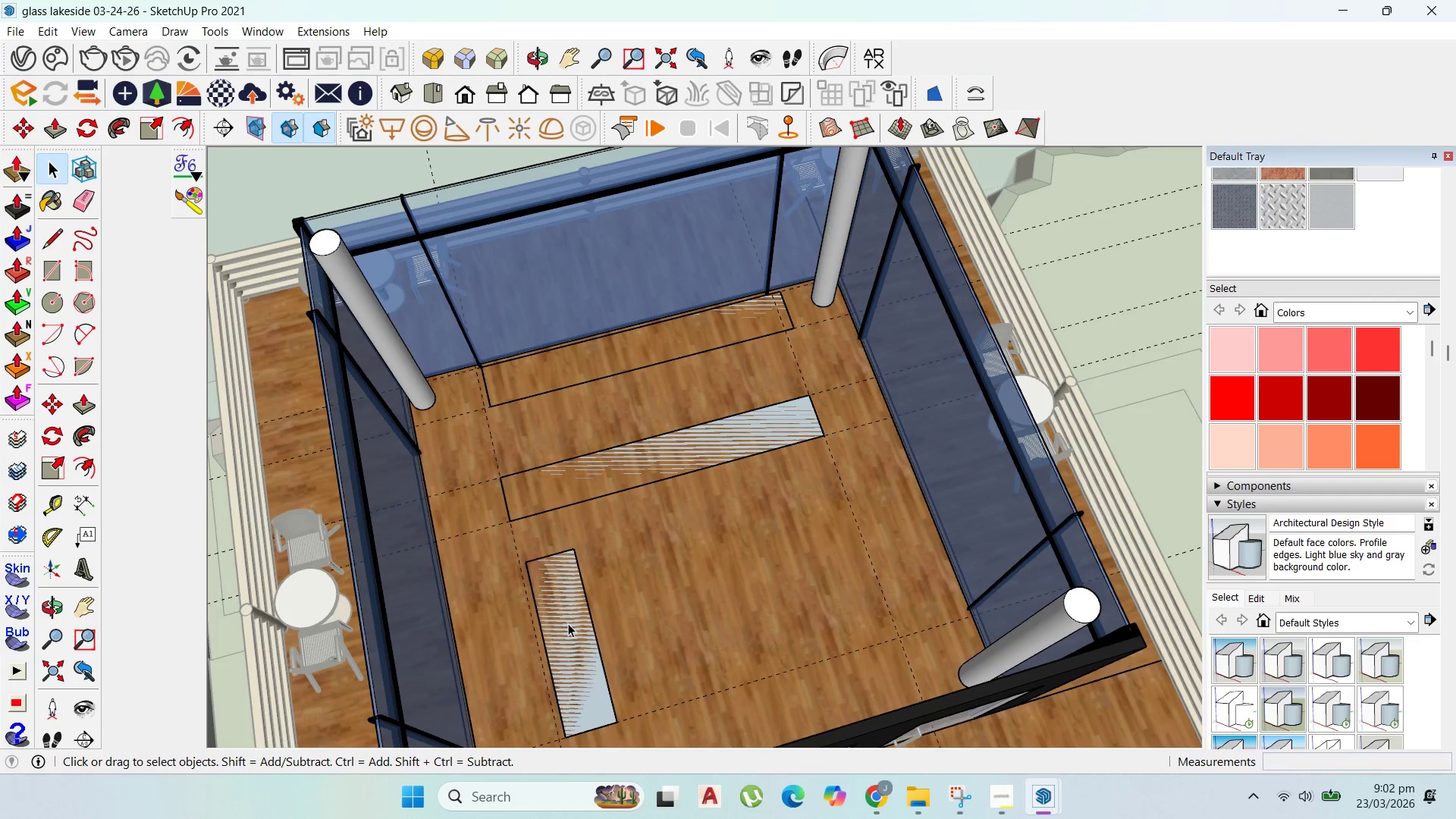 
triple_click([568, 623])
 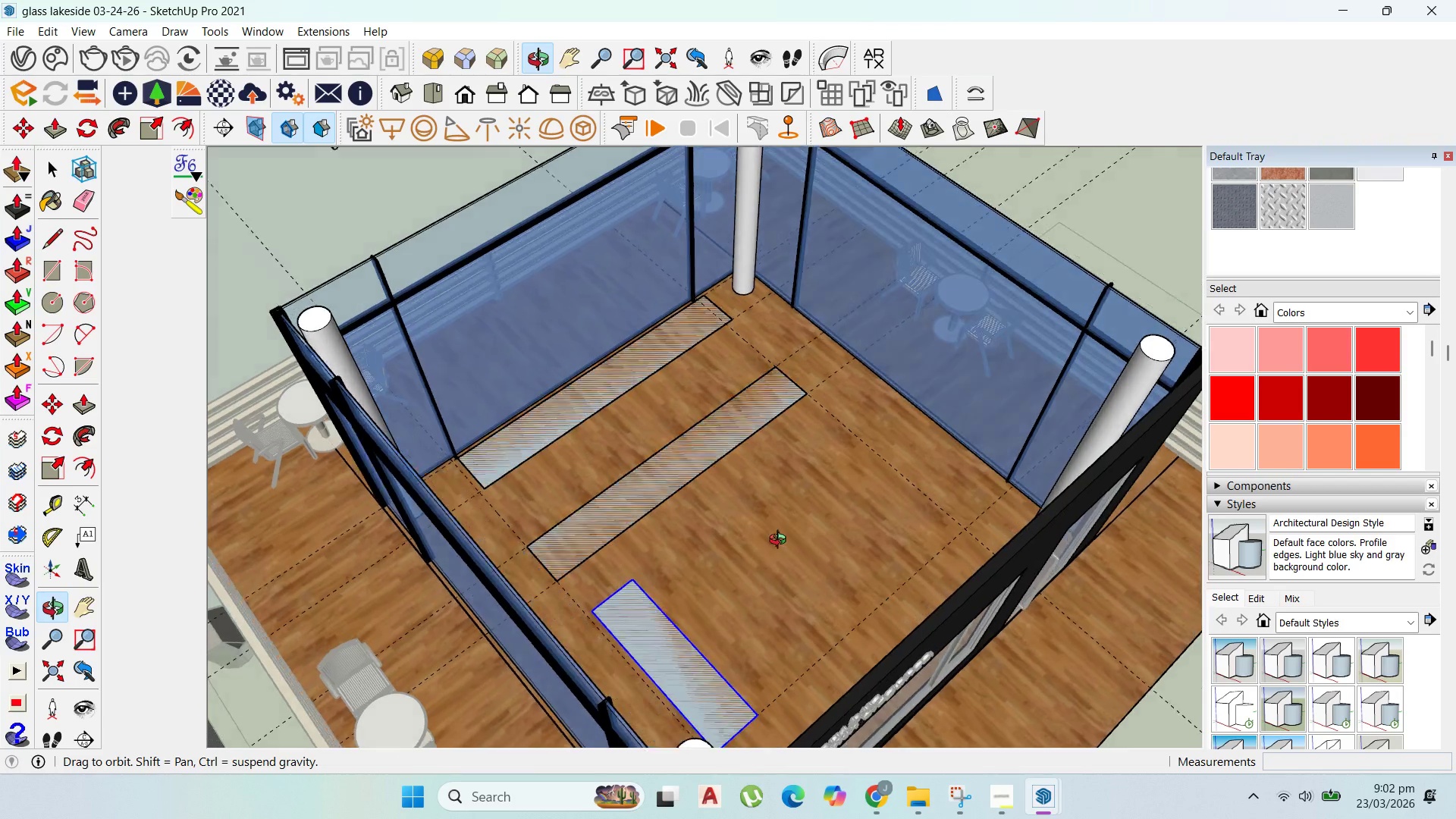 
scroll: coordinate [579, 626], scroll_direction: up, amount: 5.0
 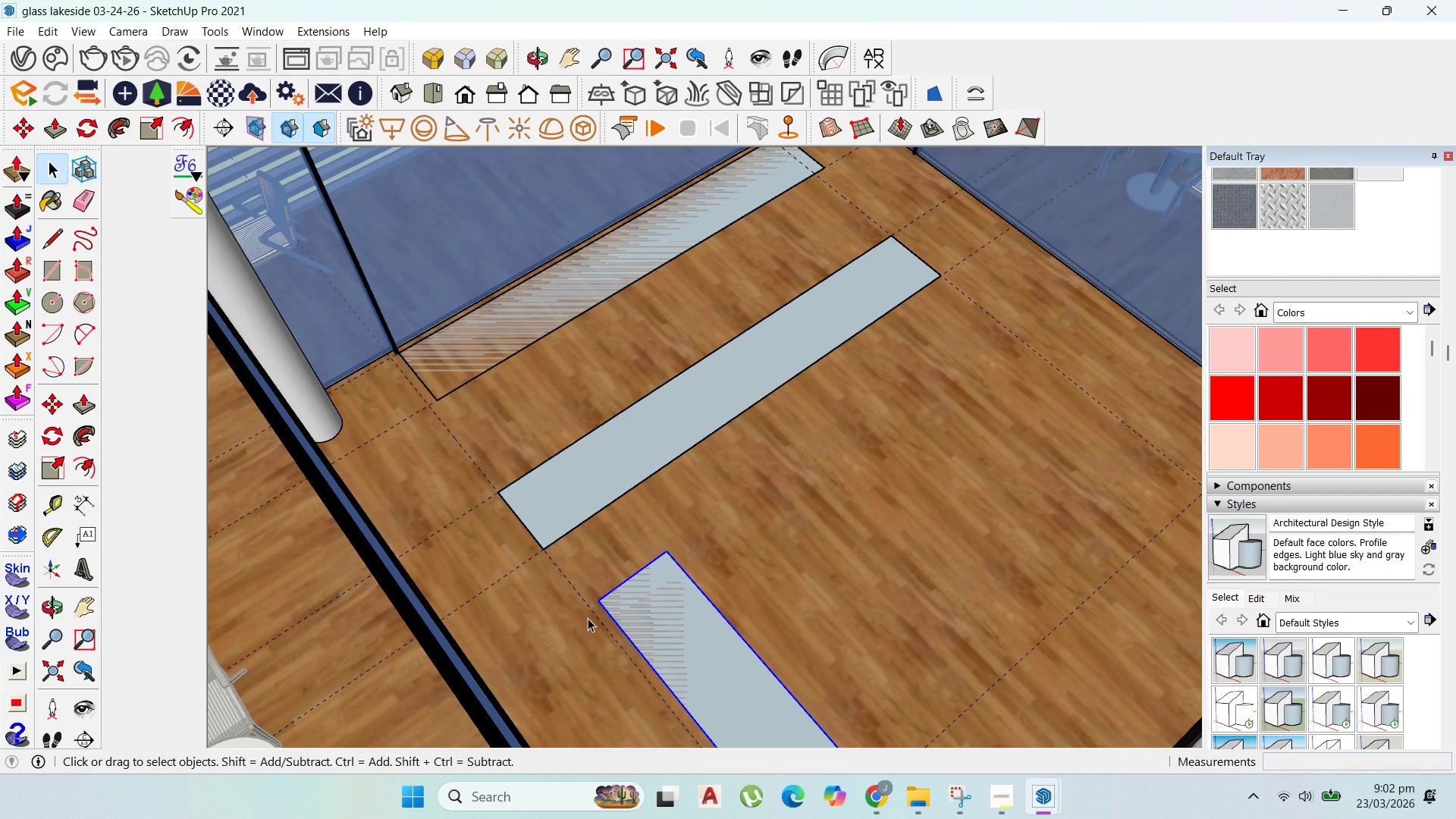 
key(M)
 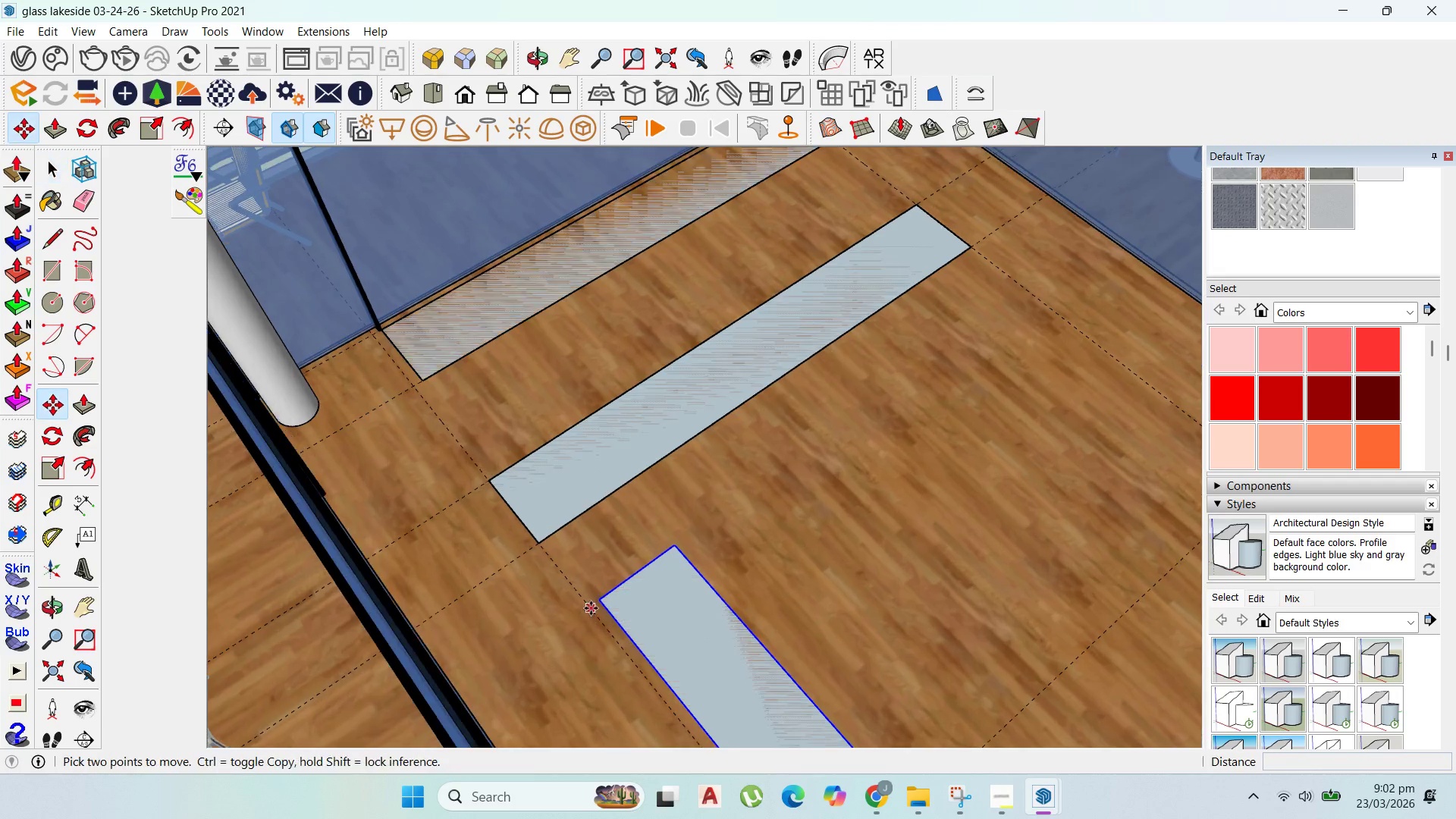 
scroll: coordinate [590, 610], scroll_direction: up, amount: 1.0
 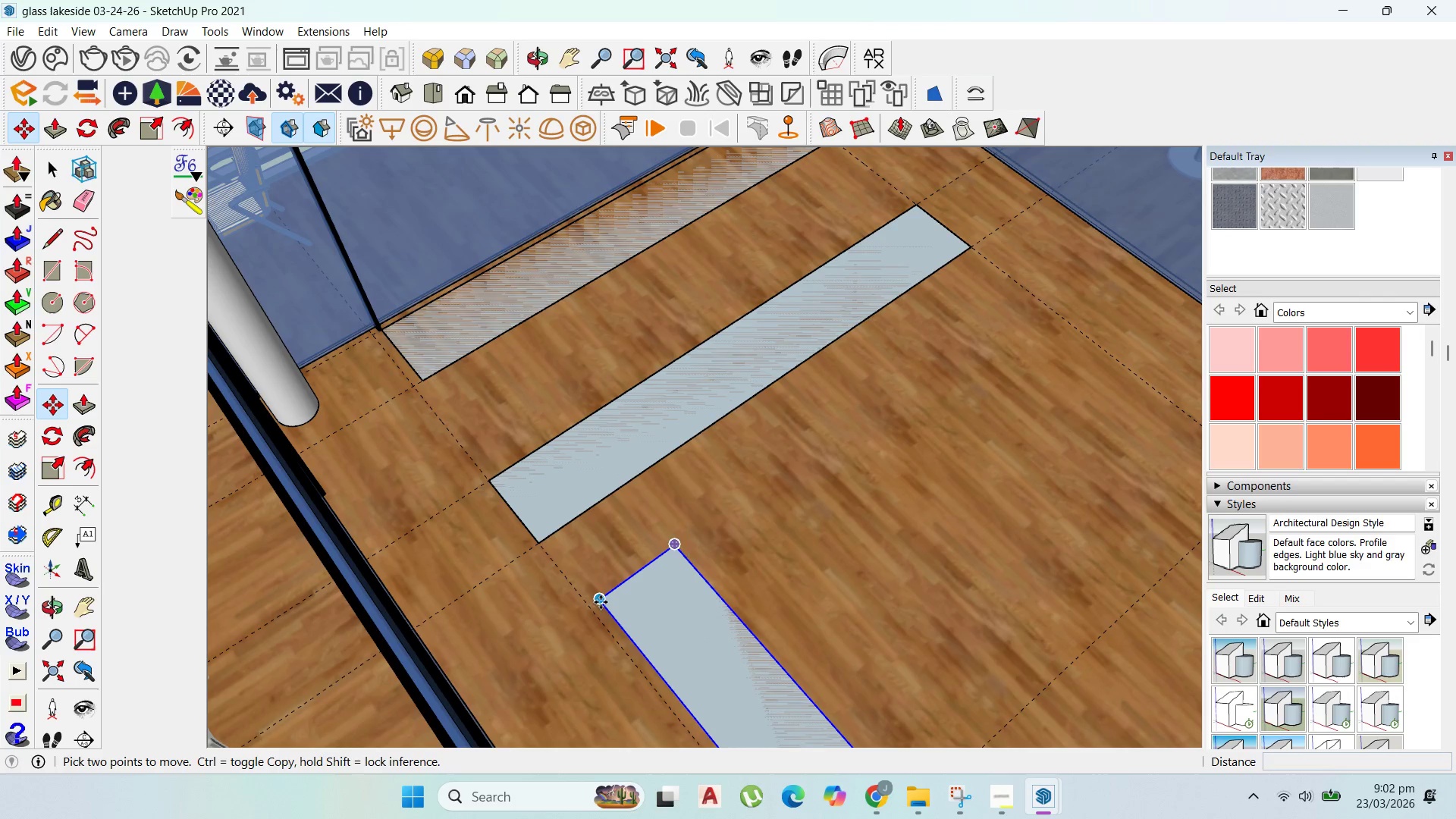 
left_click_drag(start_coordinate=[601, 602], to_coordinate=[596, 602])
 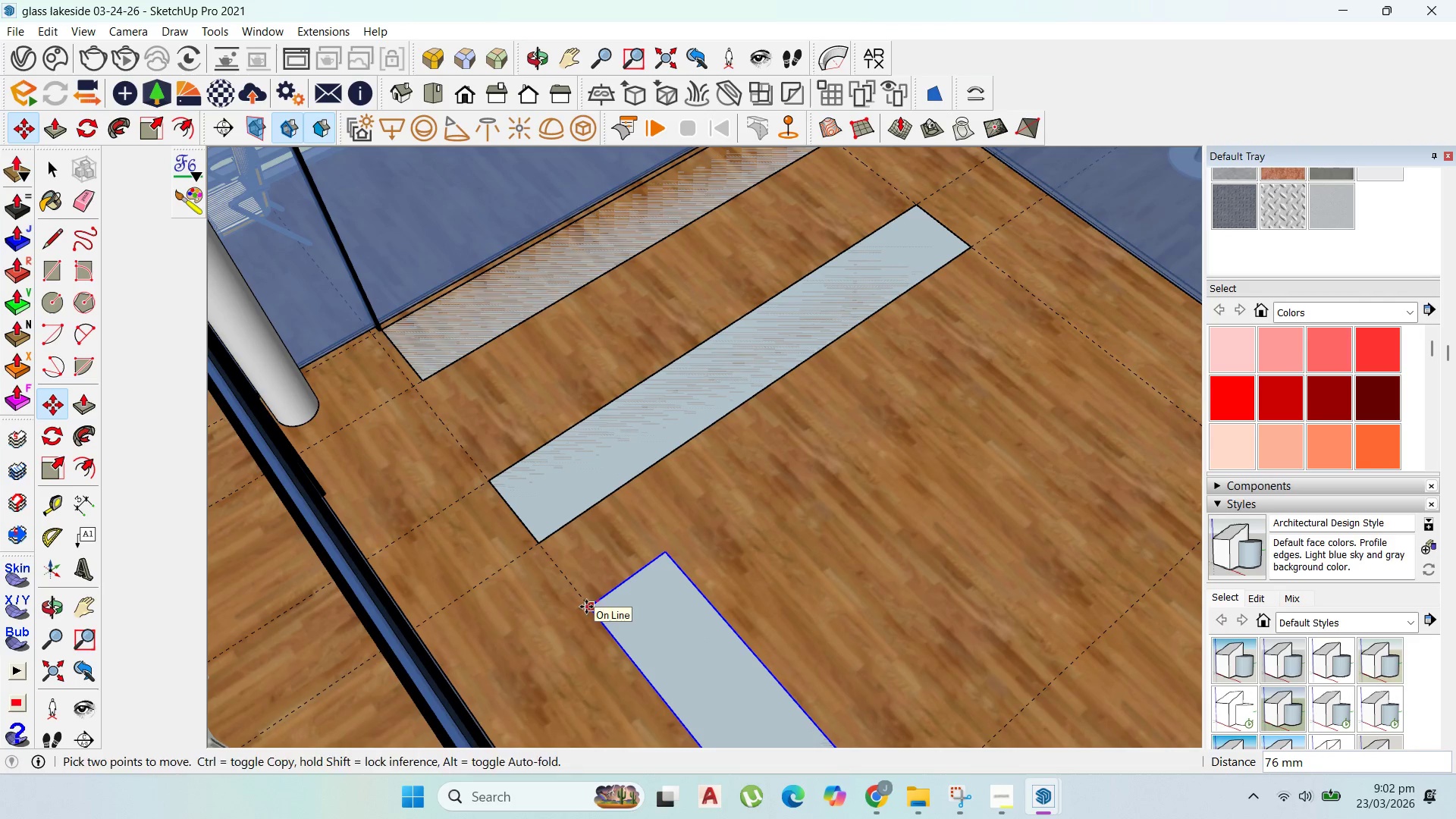 
left_click([586, 607])
 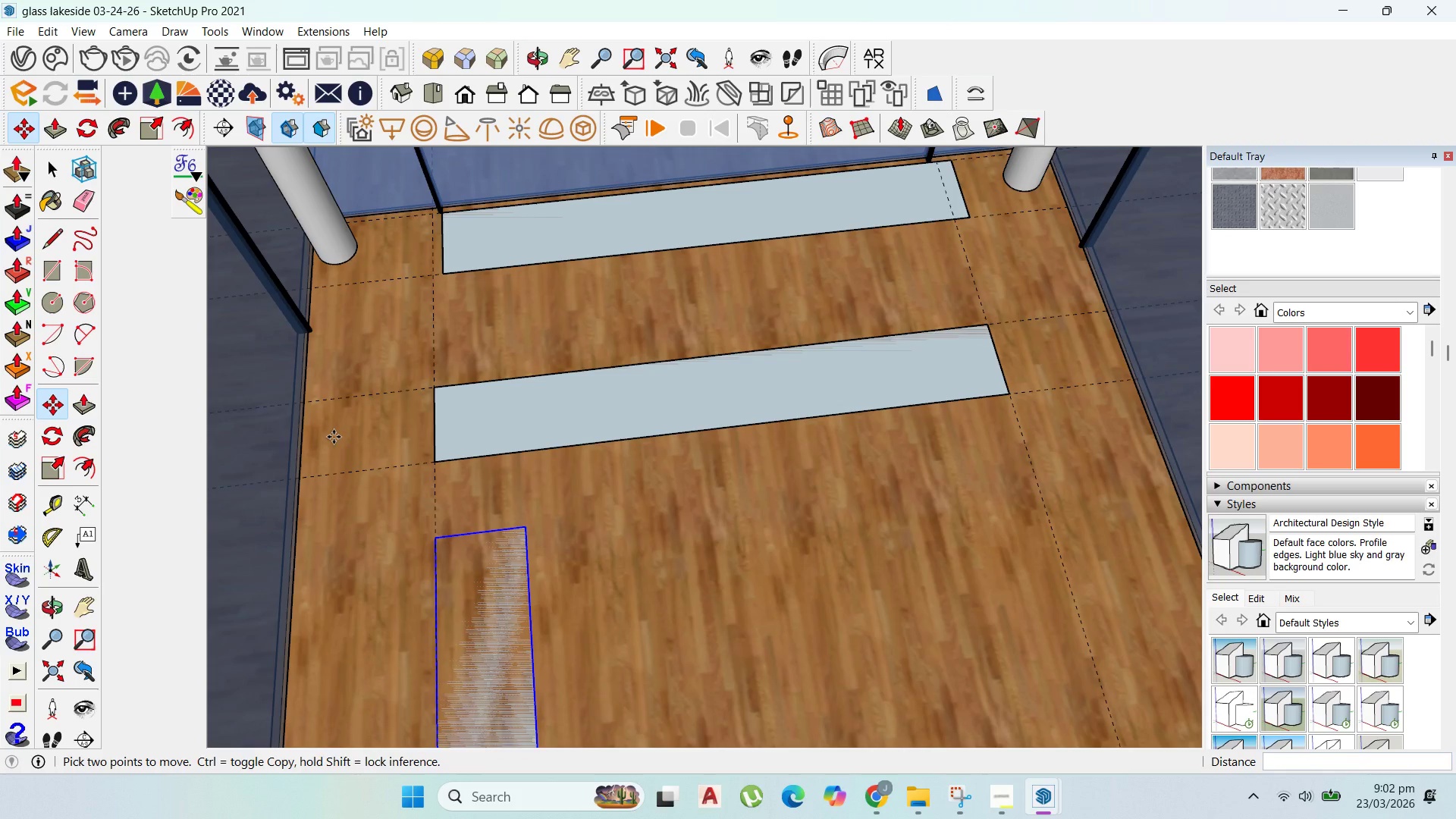 
scroll: coordinate [824, 516], scroll_direction: down, amount: 7.0
 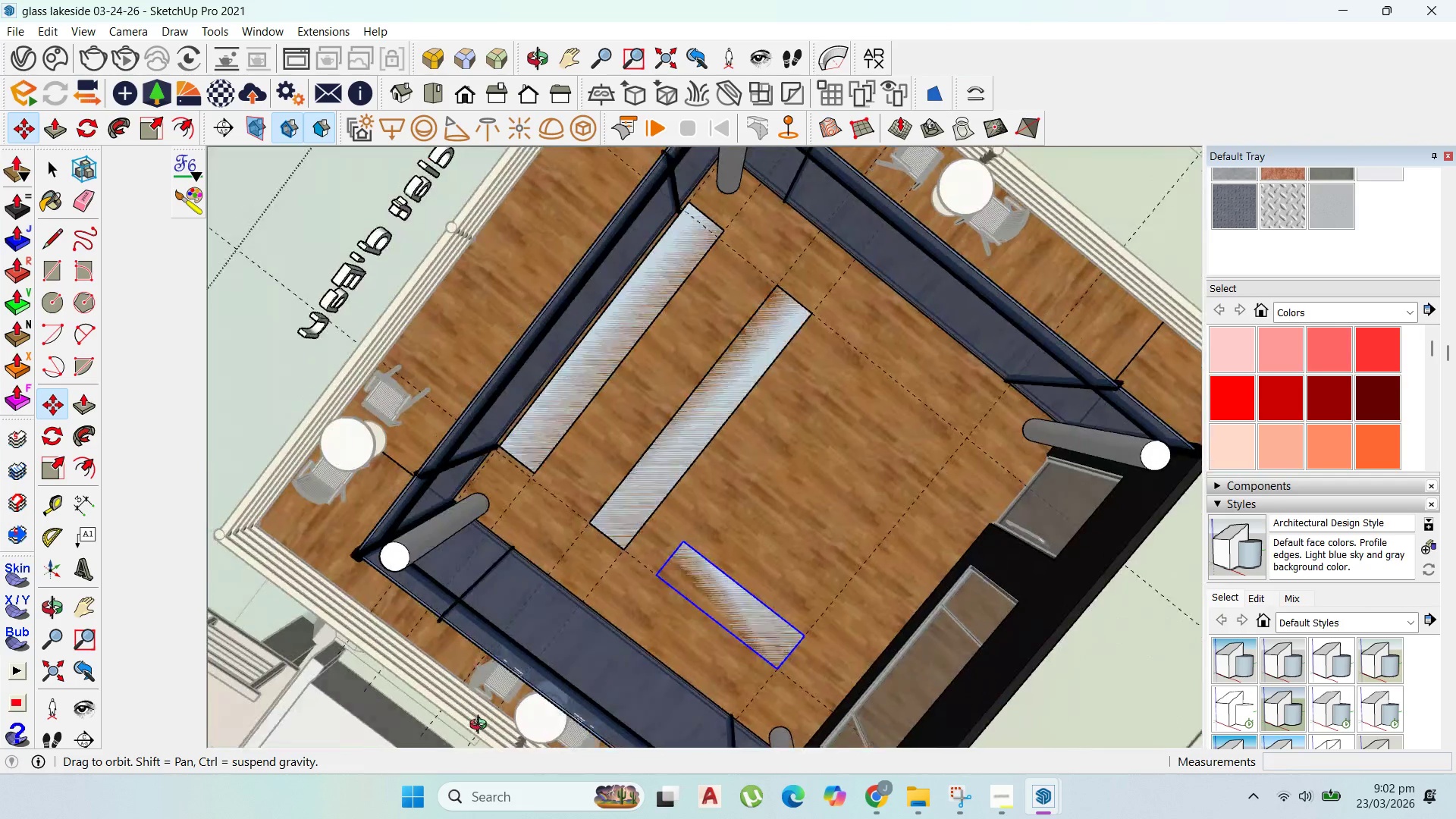 
scroll: coordinate [647, 474], scroll_direction: up, amount: 1.0
 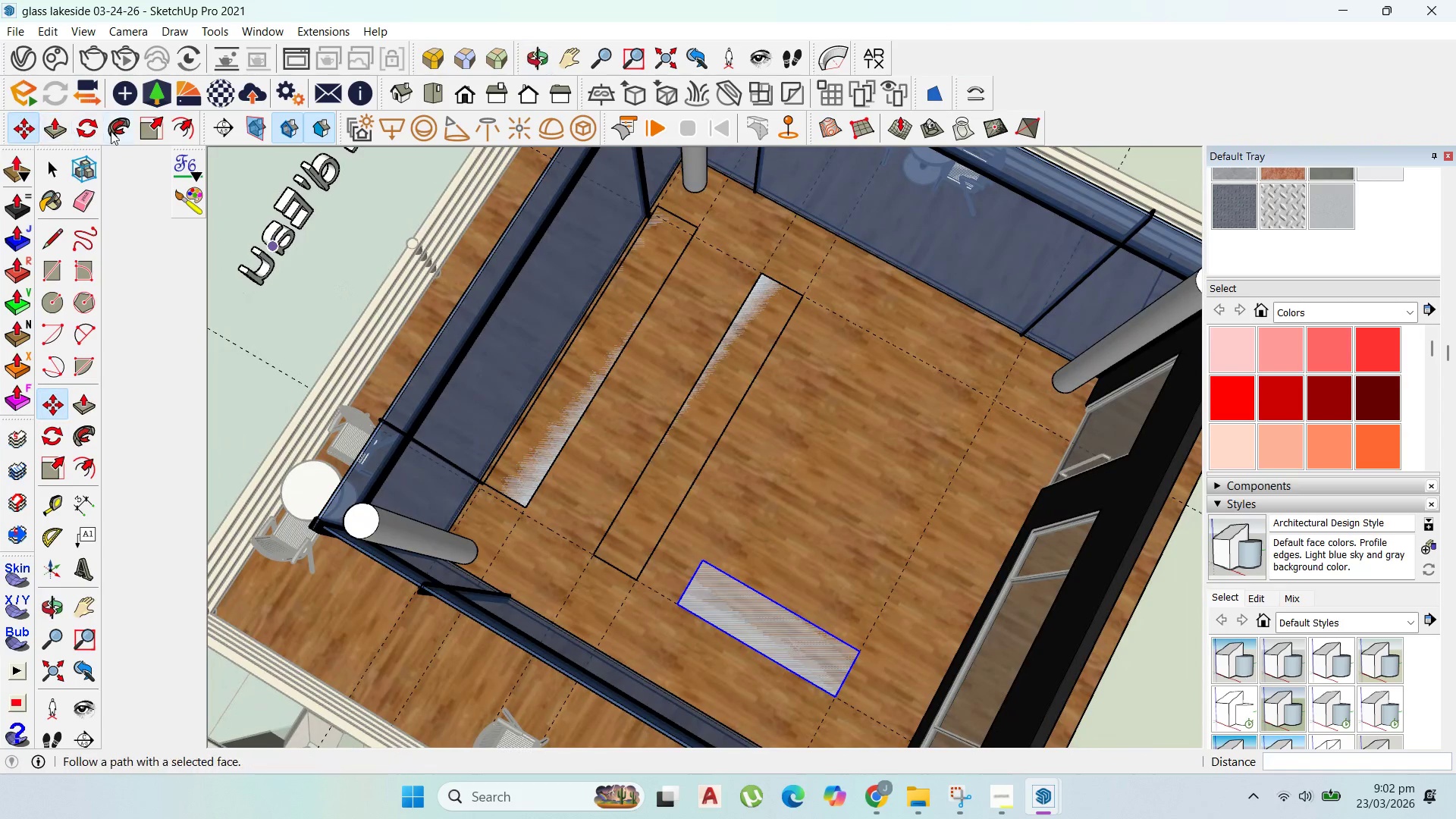 
left_click([146, 120])
 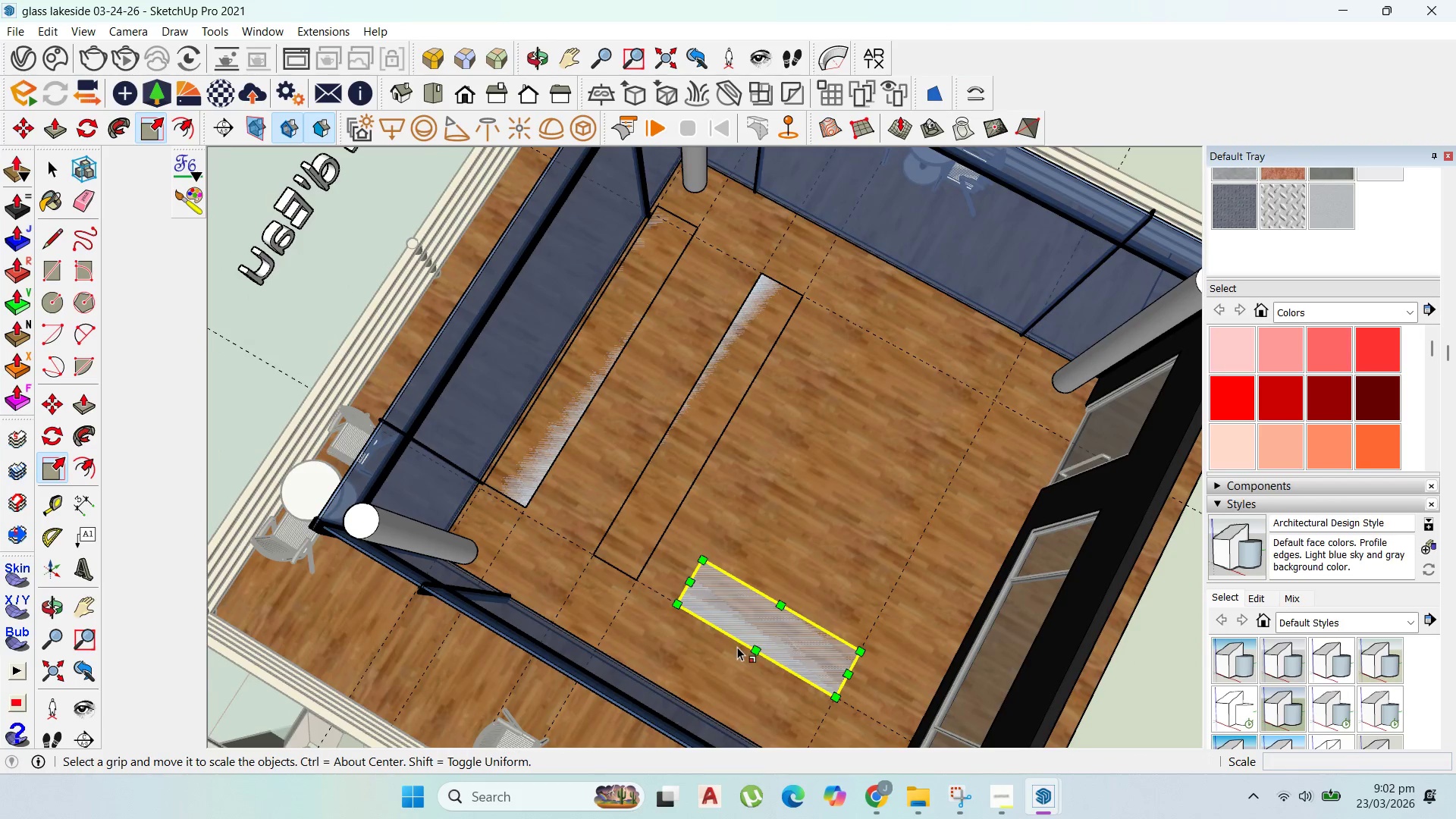 
scroll: coordinate [729, 639], scroll_direction: up, amount: 2.0
 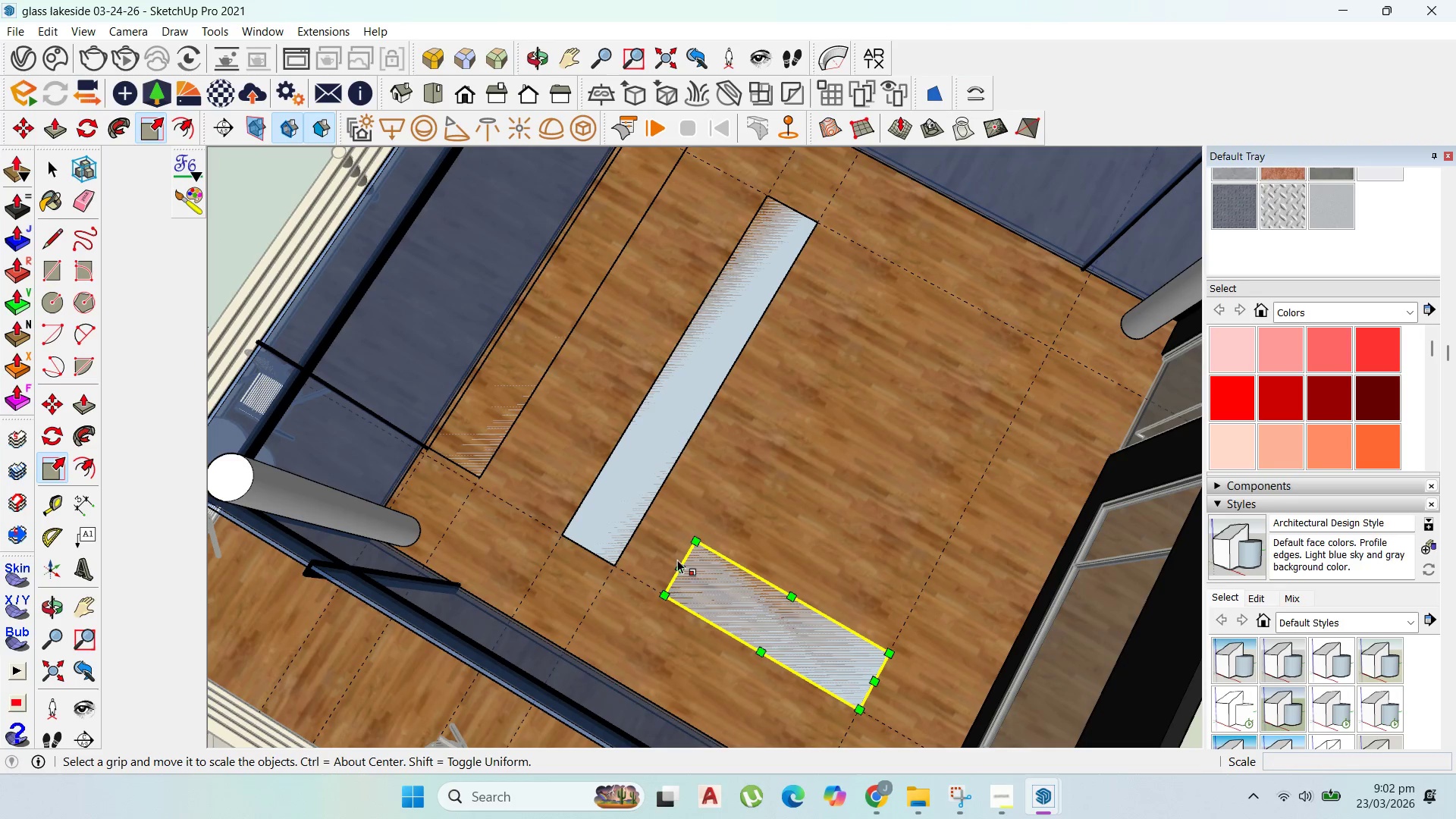 
left_click_drag(start_coordinate=[677, 560], to_coordinate=[683, 565])
 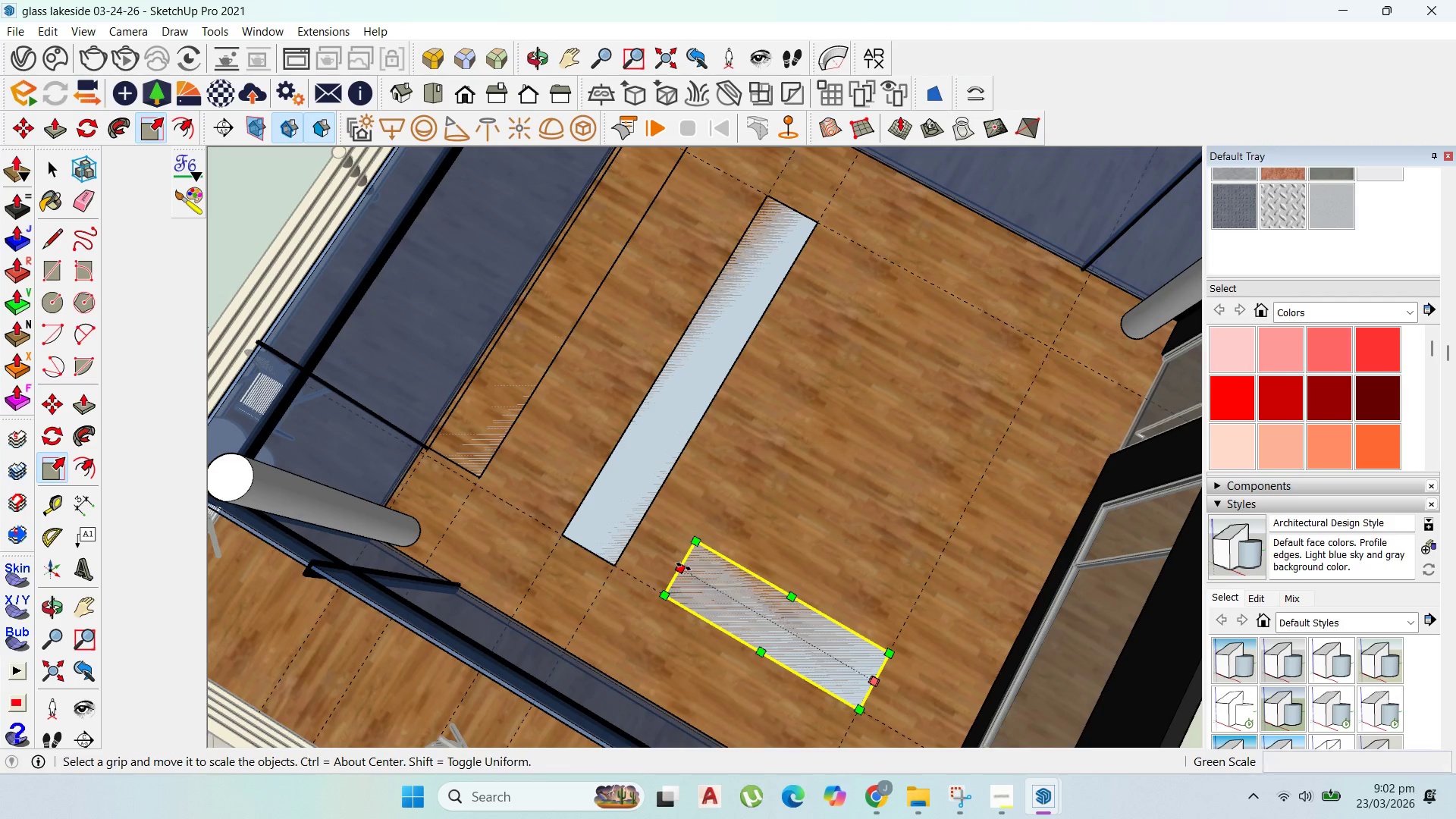 
left_click_drag(start_coordinate=[684, 566], to_coordinate=[699, 578])
 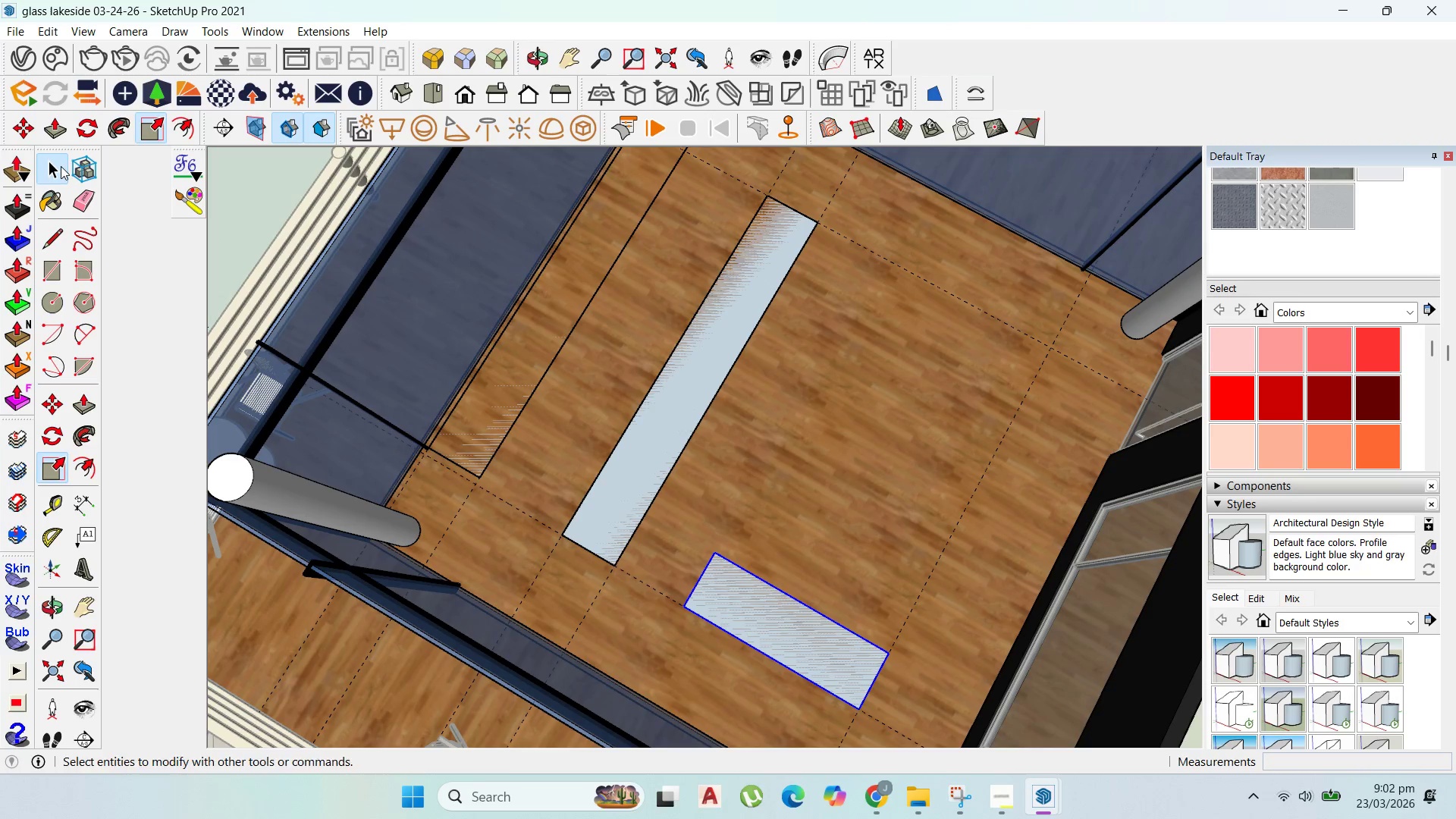 
key(Escape)
 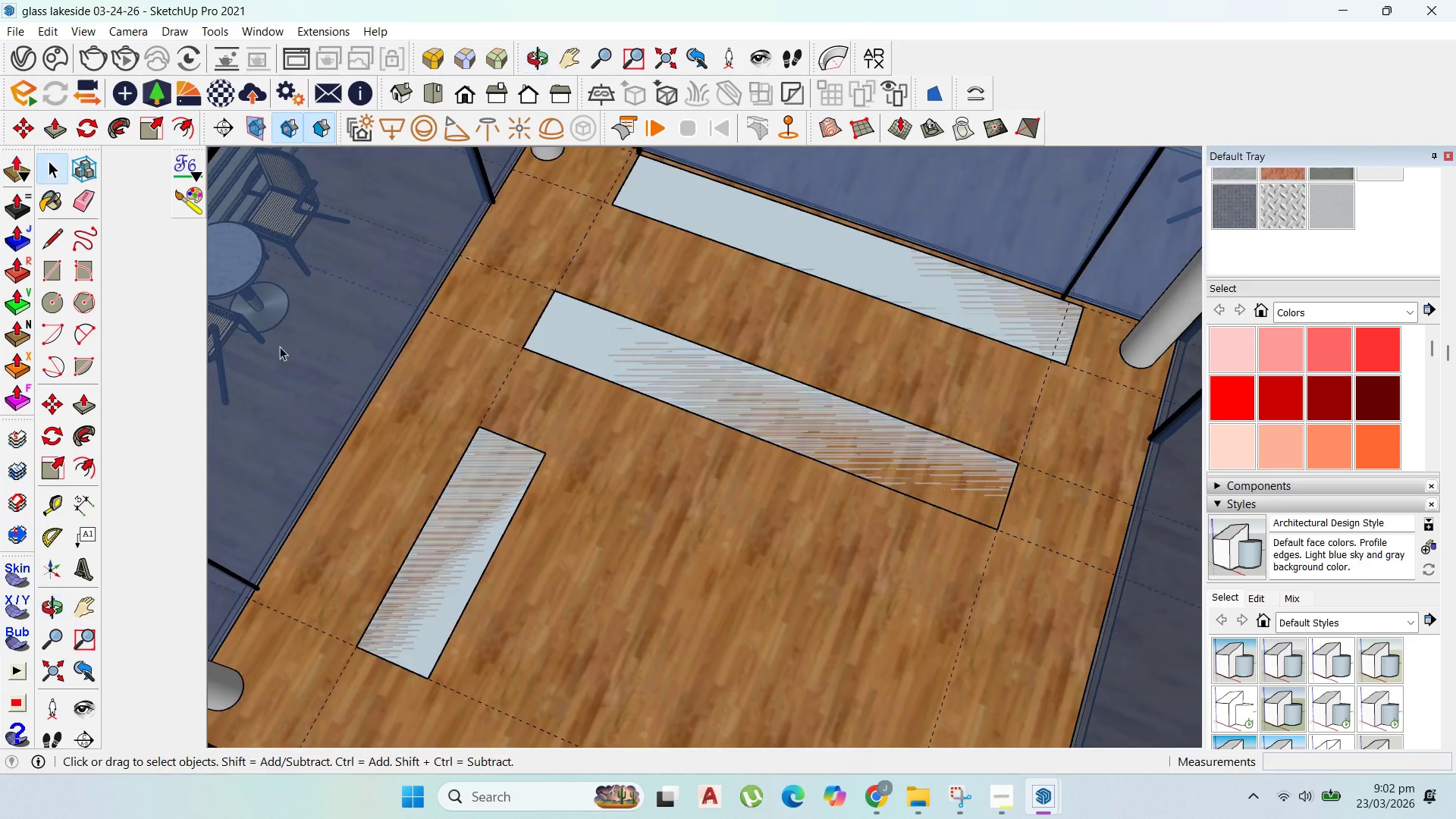 
scroll: coordinate [595, 408], scroll_direction: up, amount: 2.0
 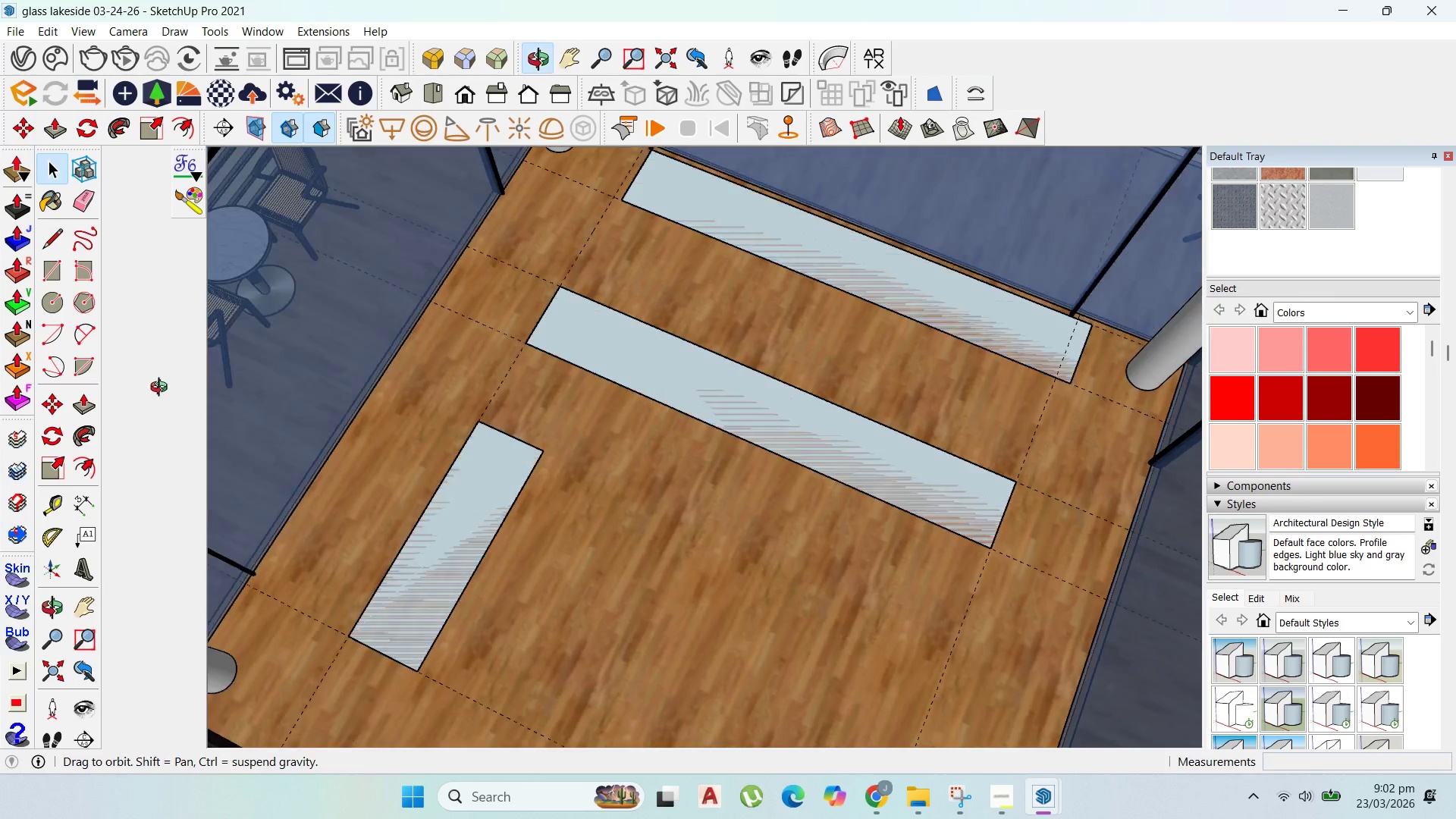 
scroll: coordinate [687, 457], scroll_direction: down, amount: 1.0
 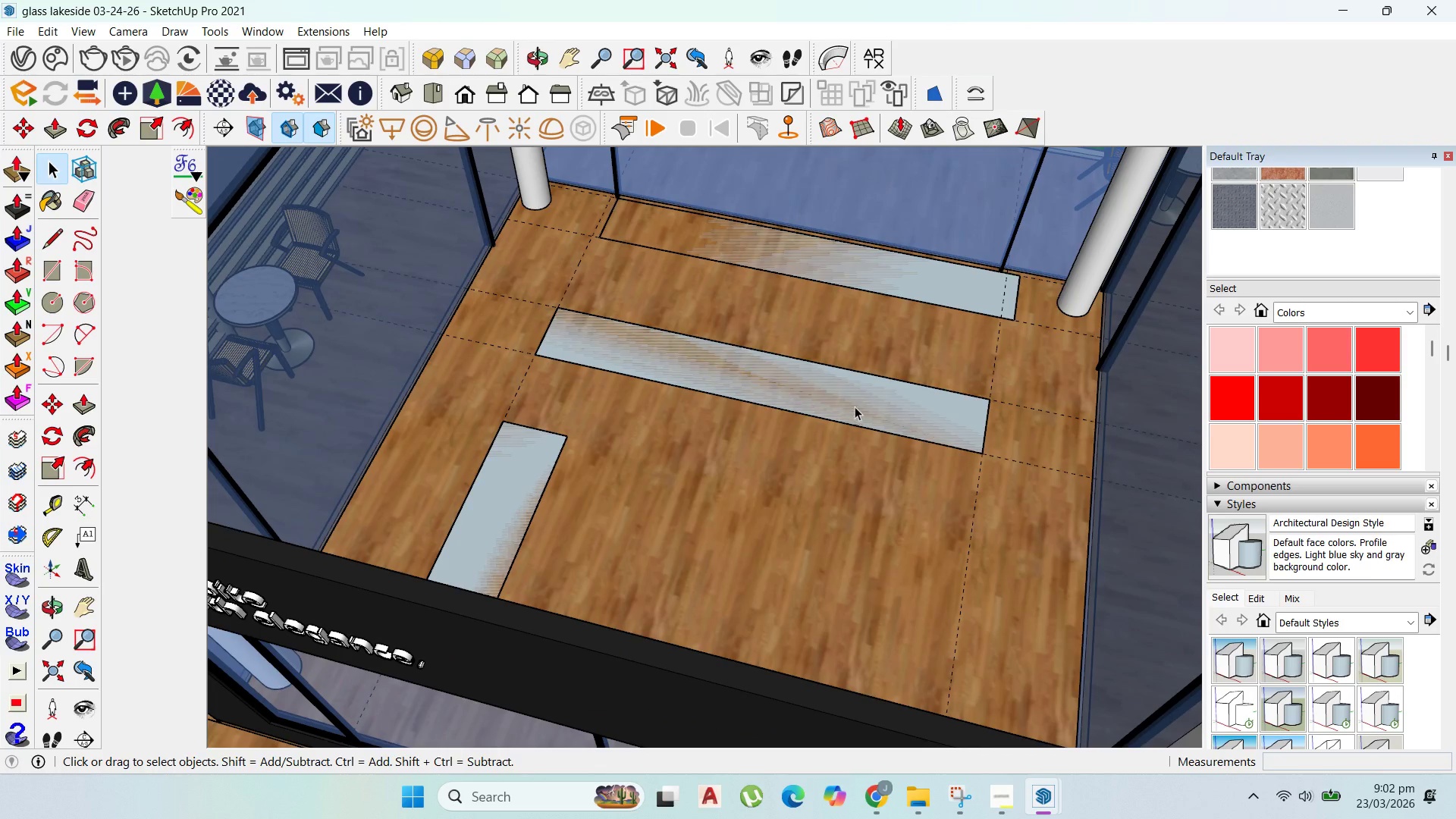 
left_click([855, 406])
 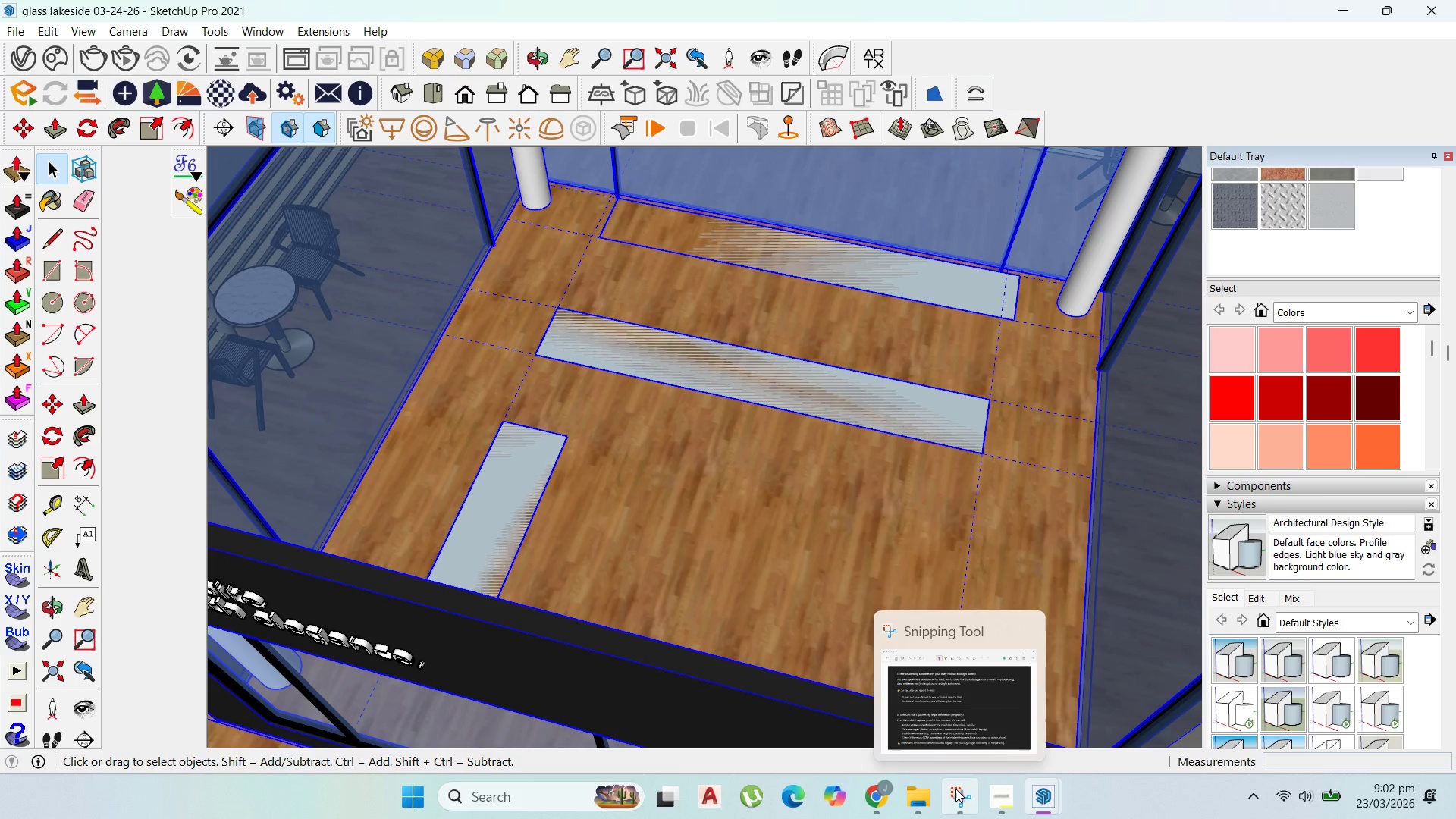 
left_click([990, 786])